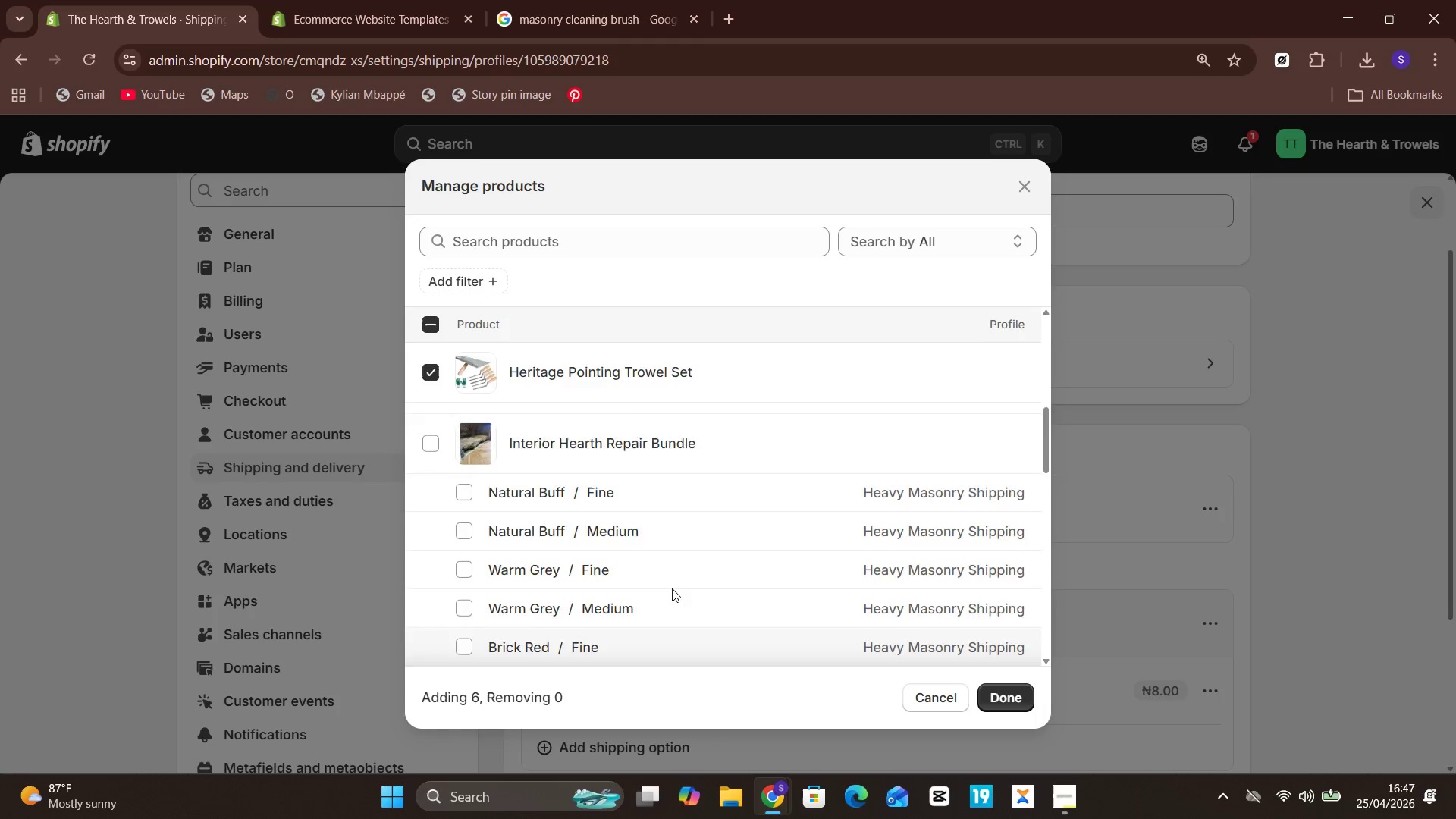 
mouse_move([688, 621])
 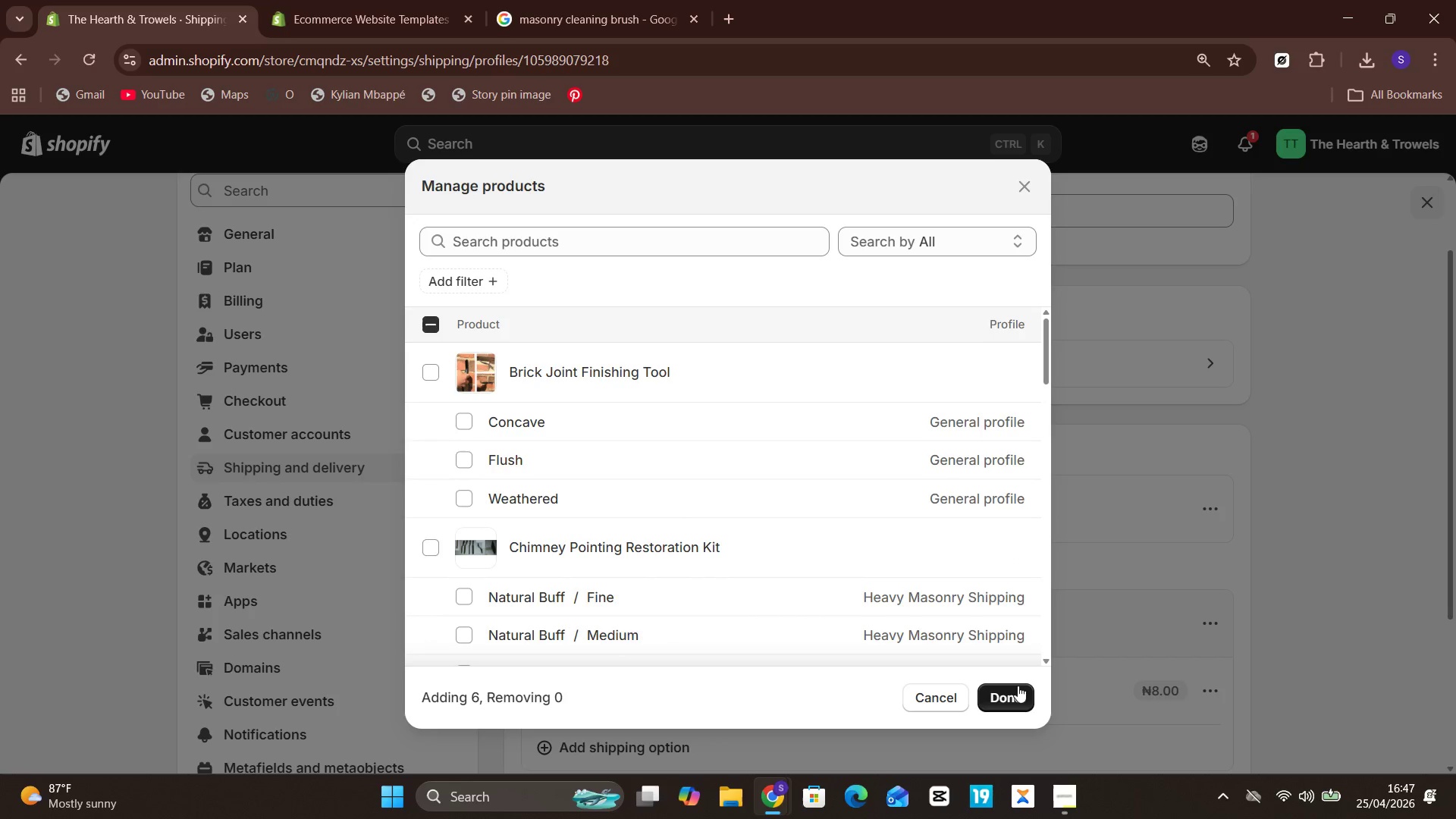 
left_click([1015, 684])
 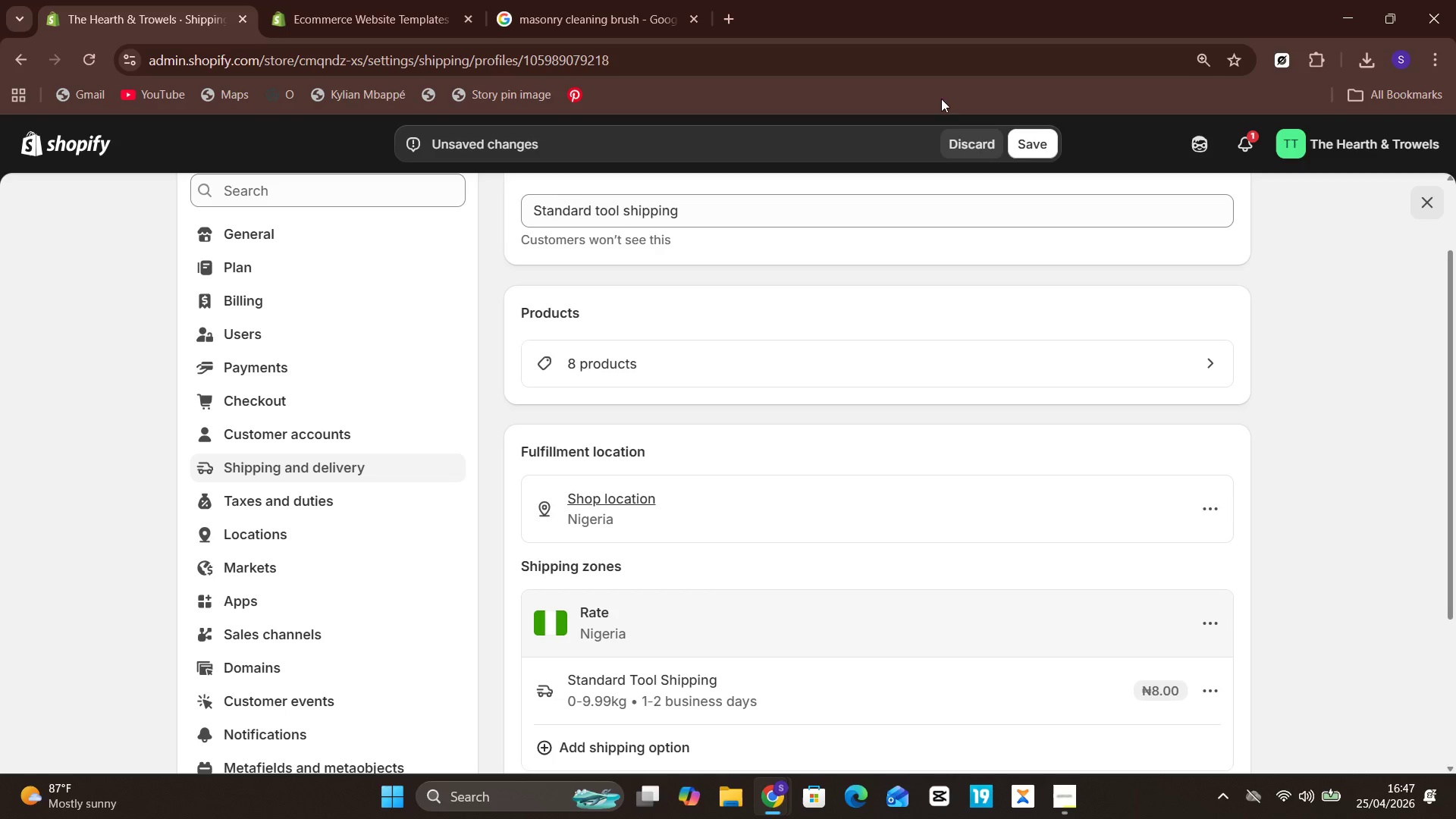 
left_click([1022, 141])
 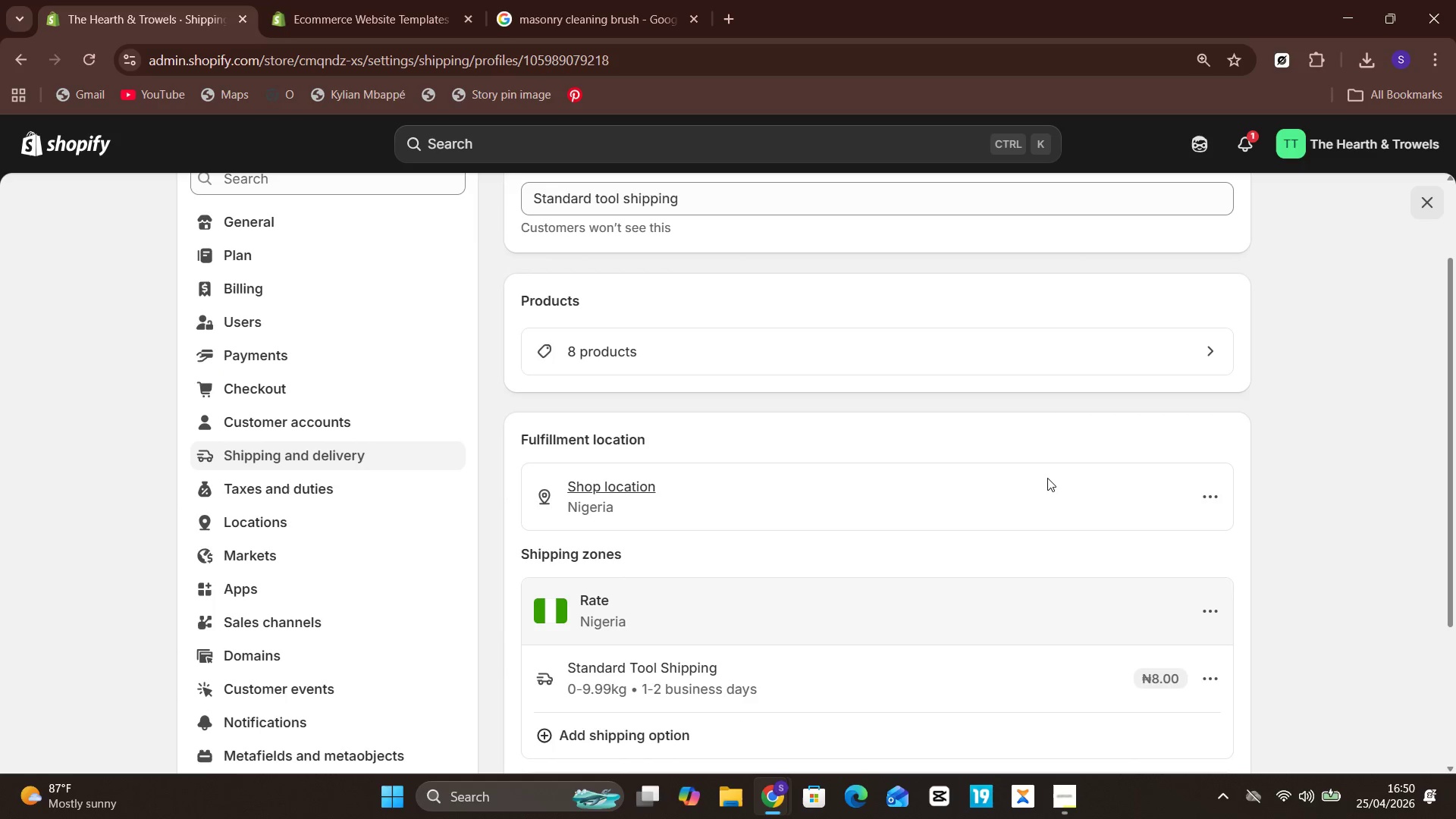 
wait(178.66)
 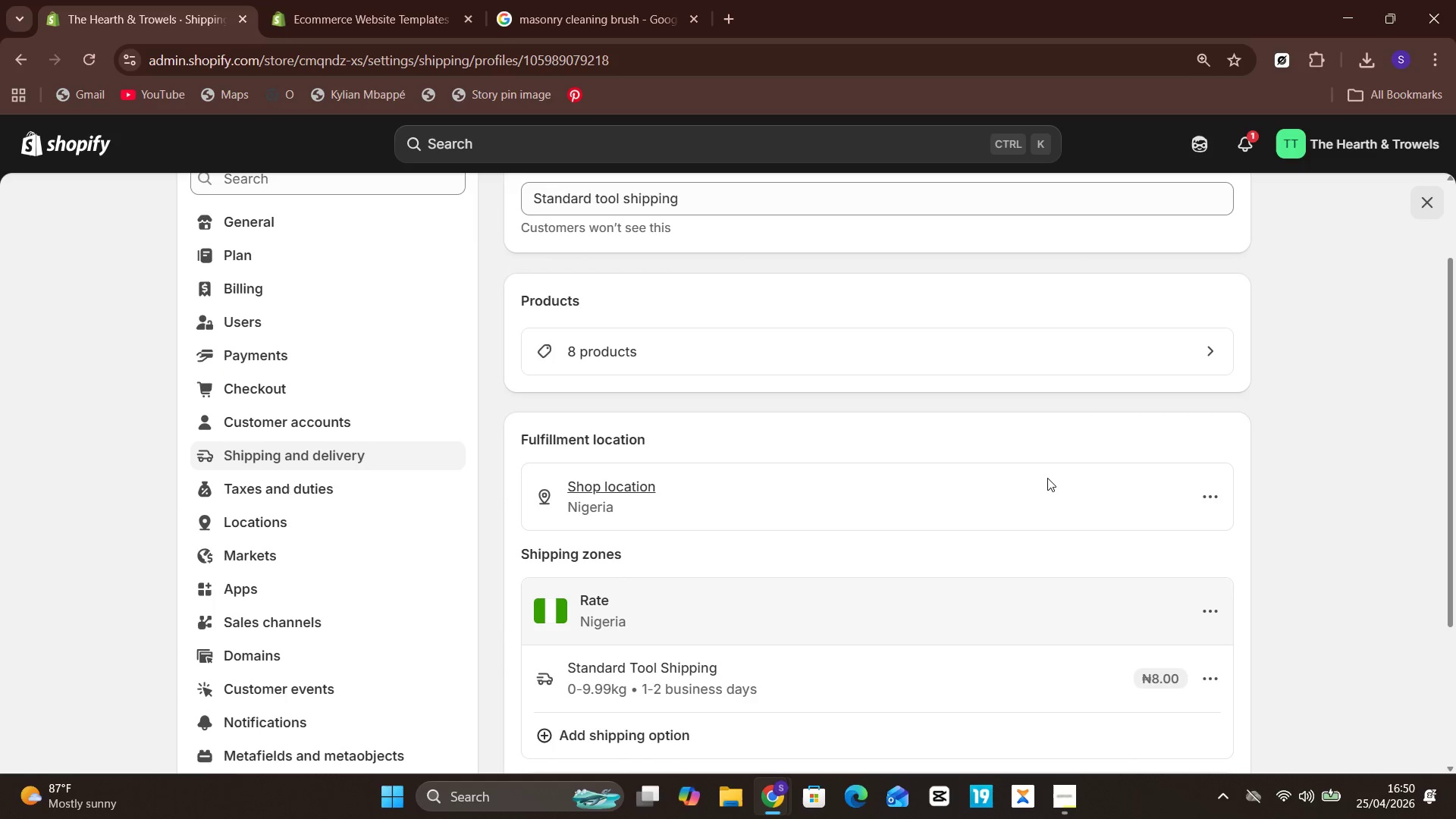 
left_click([60, 145])
 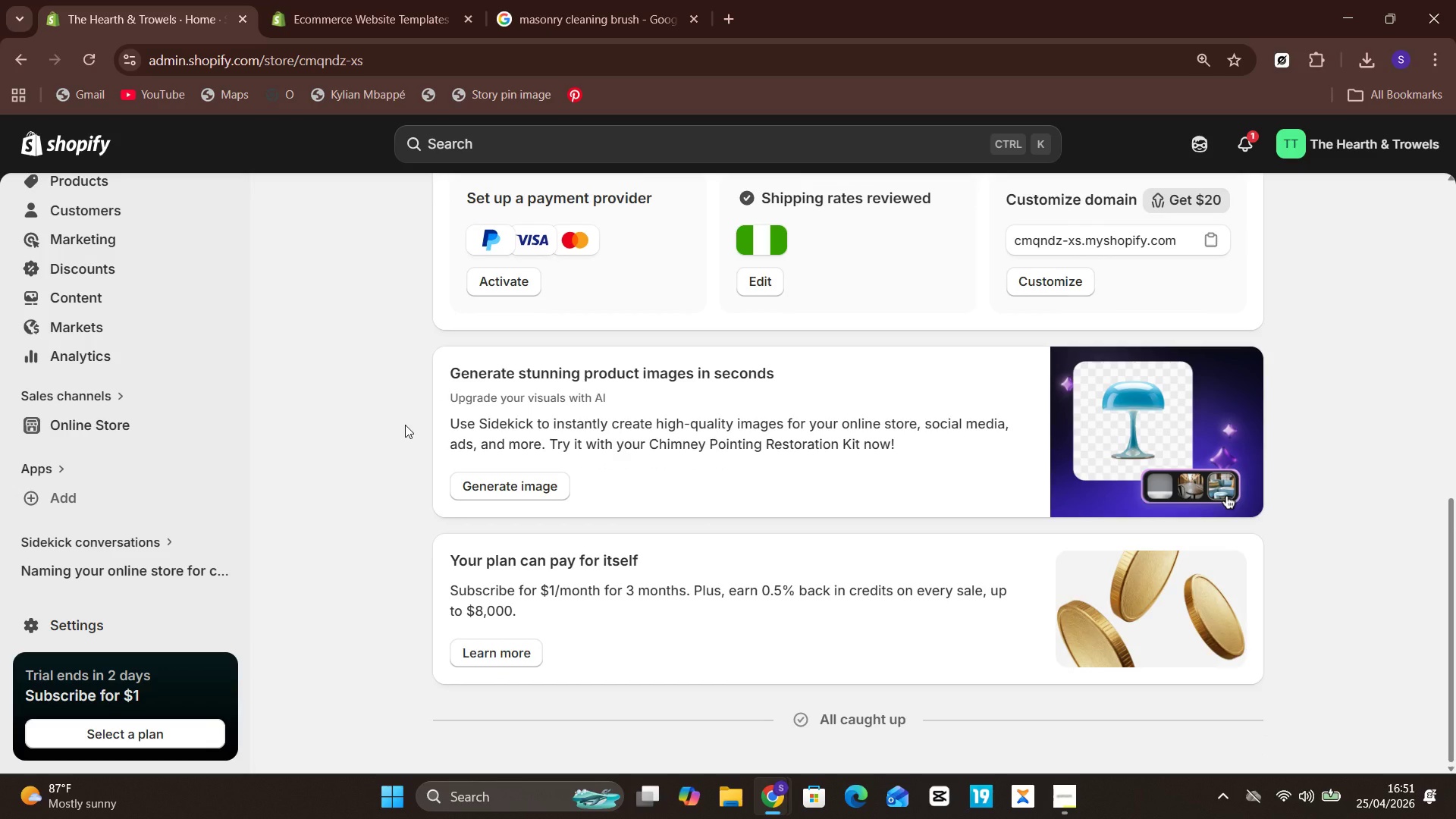 
wait(35.28)
 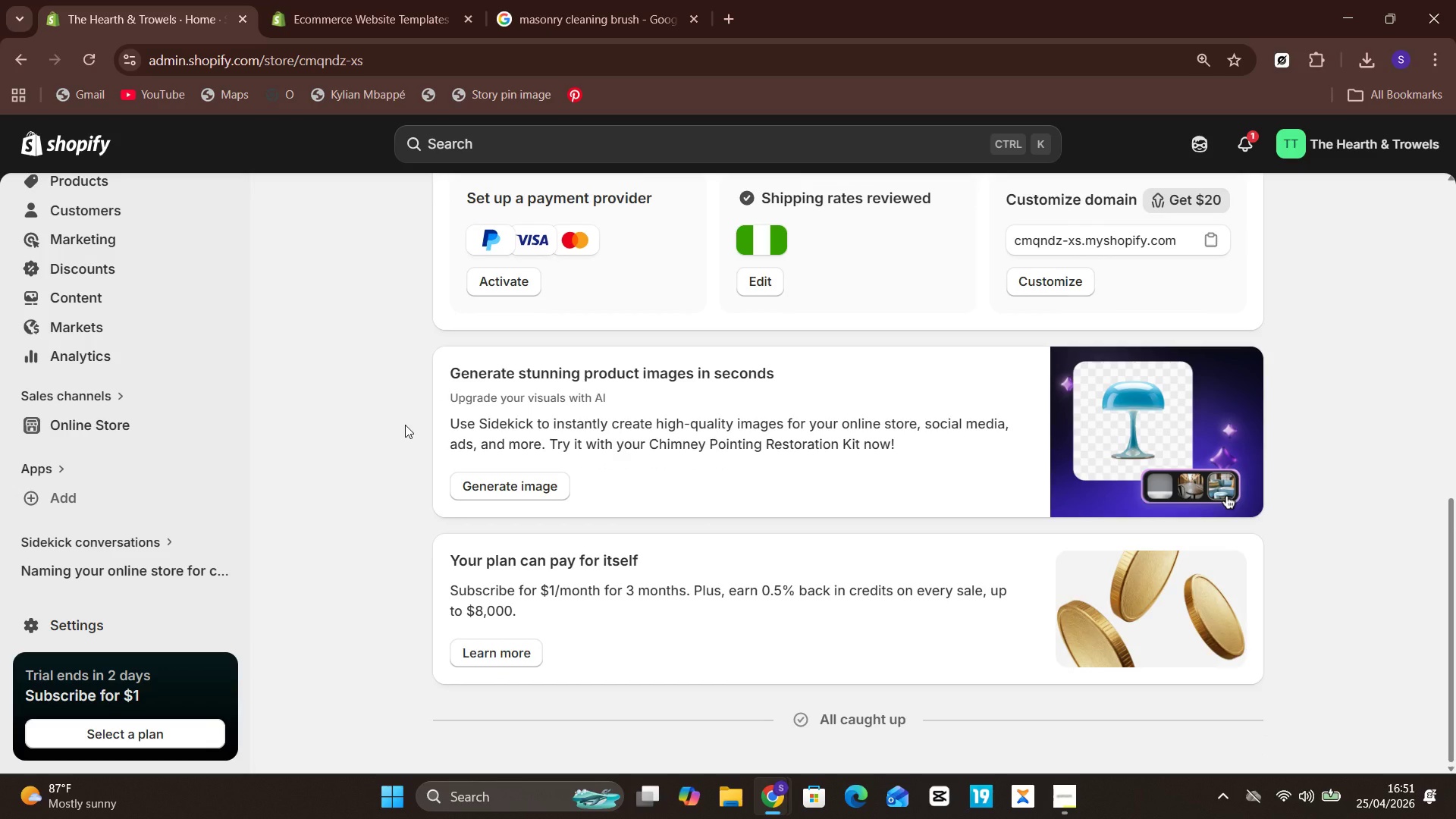 
left_click([442, 136])
 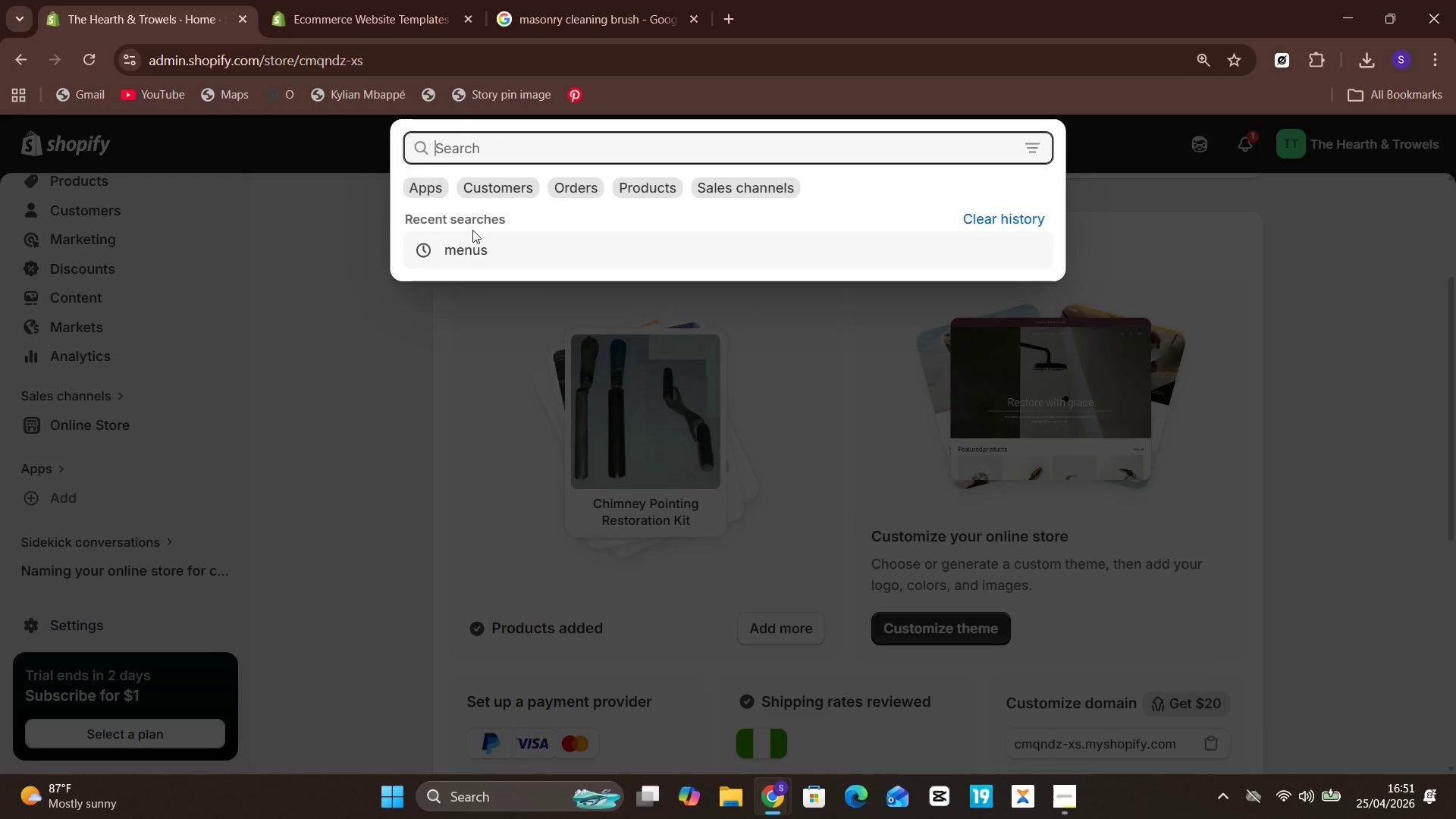 
left_click([482, 253])
 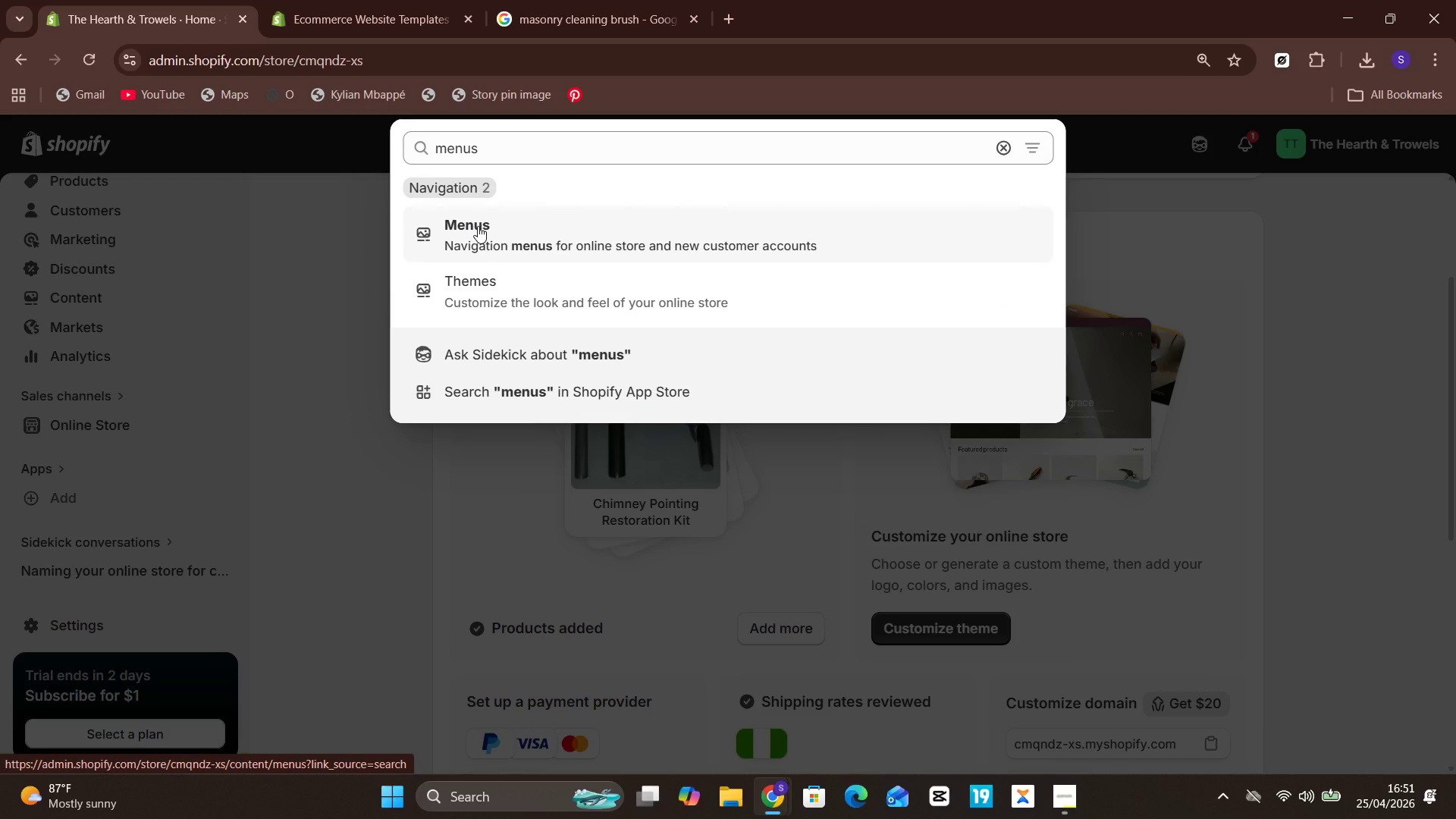 
wait(7.0)
 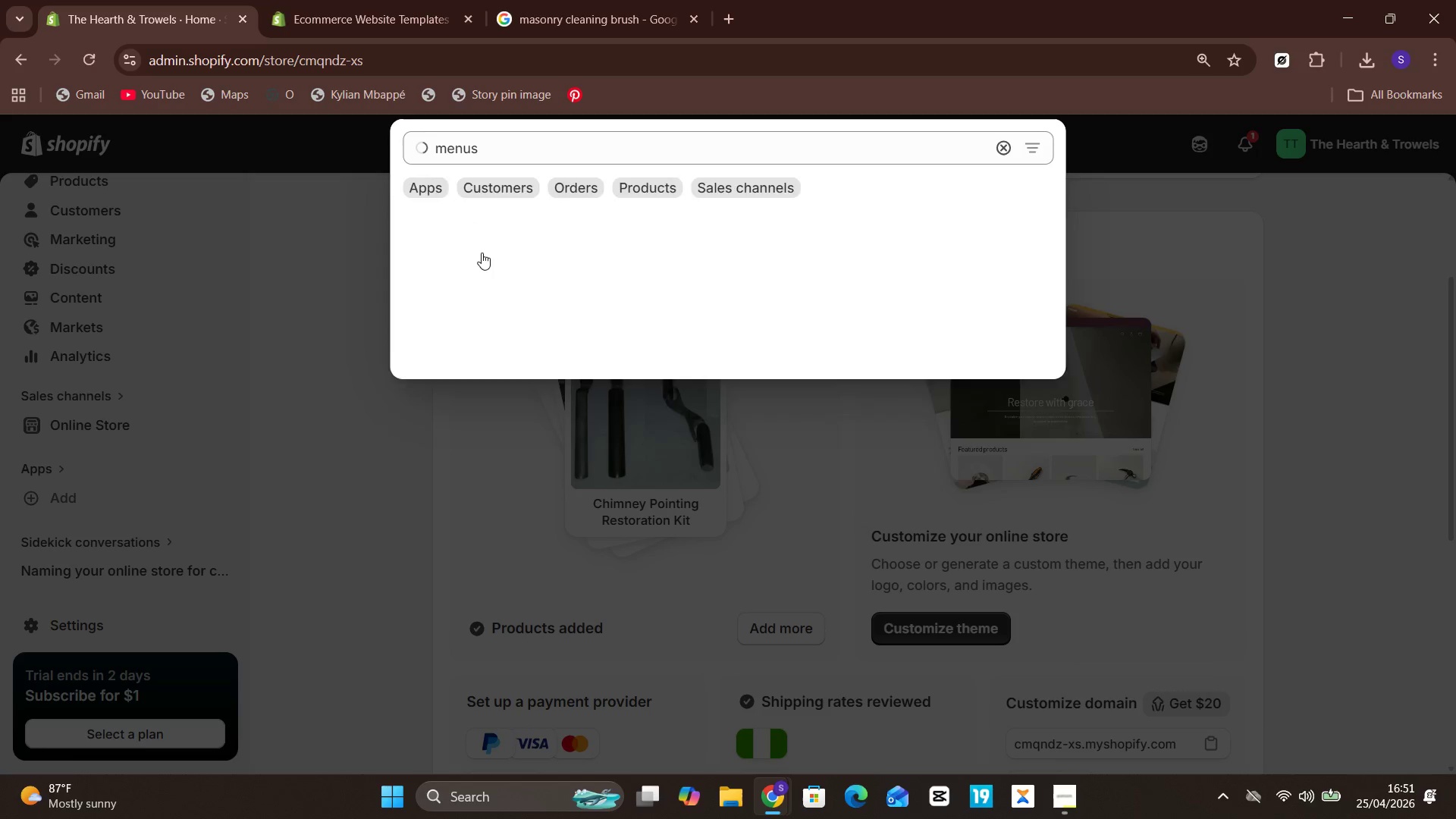 
left_click([478, 226])
 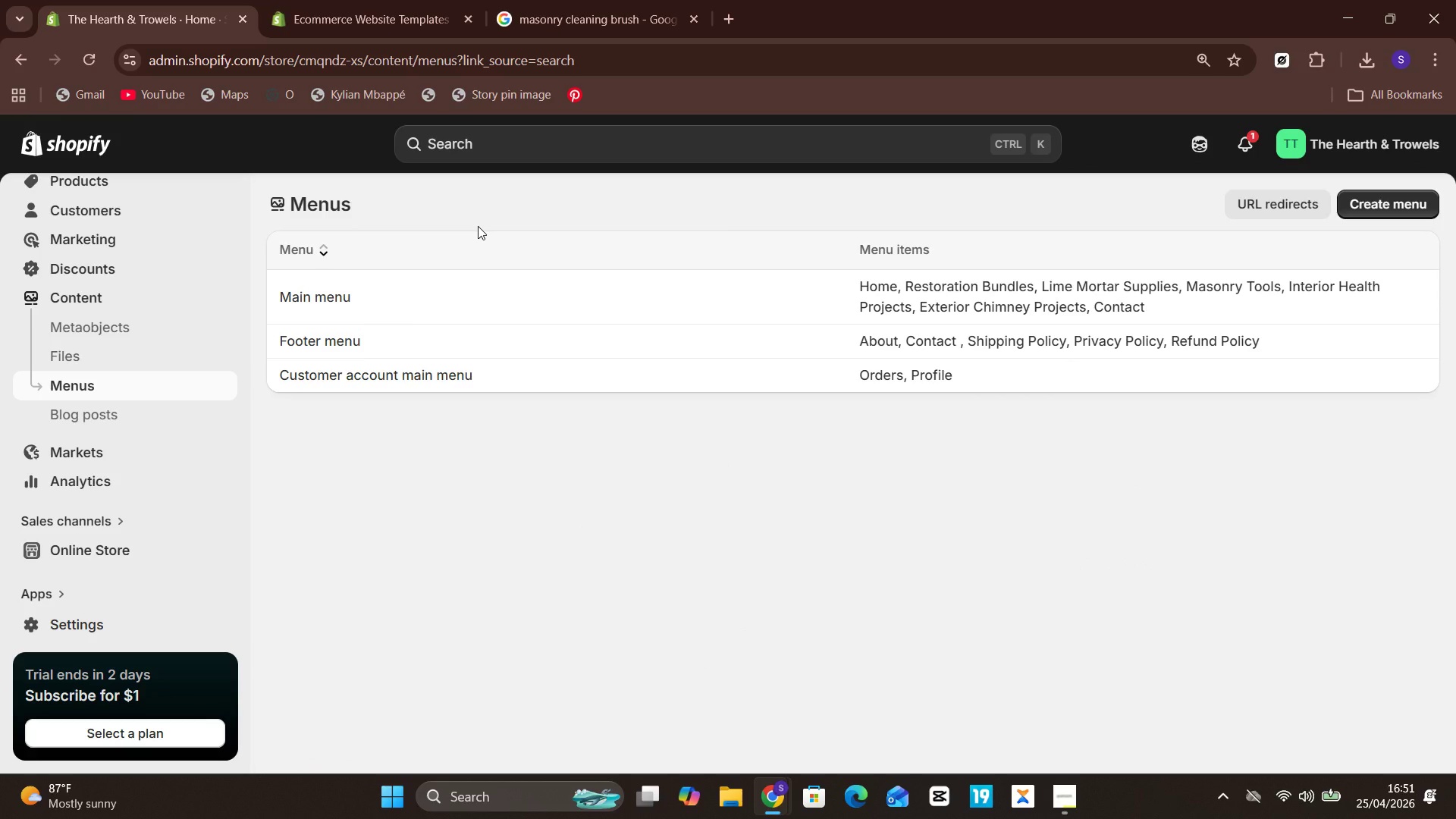 
wait(25.14)
 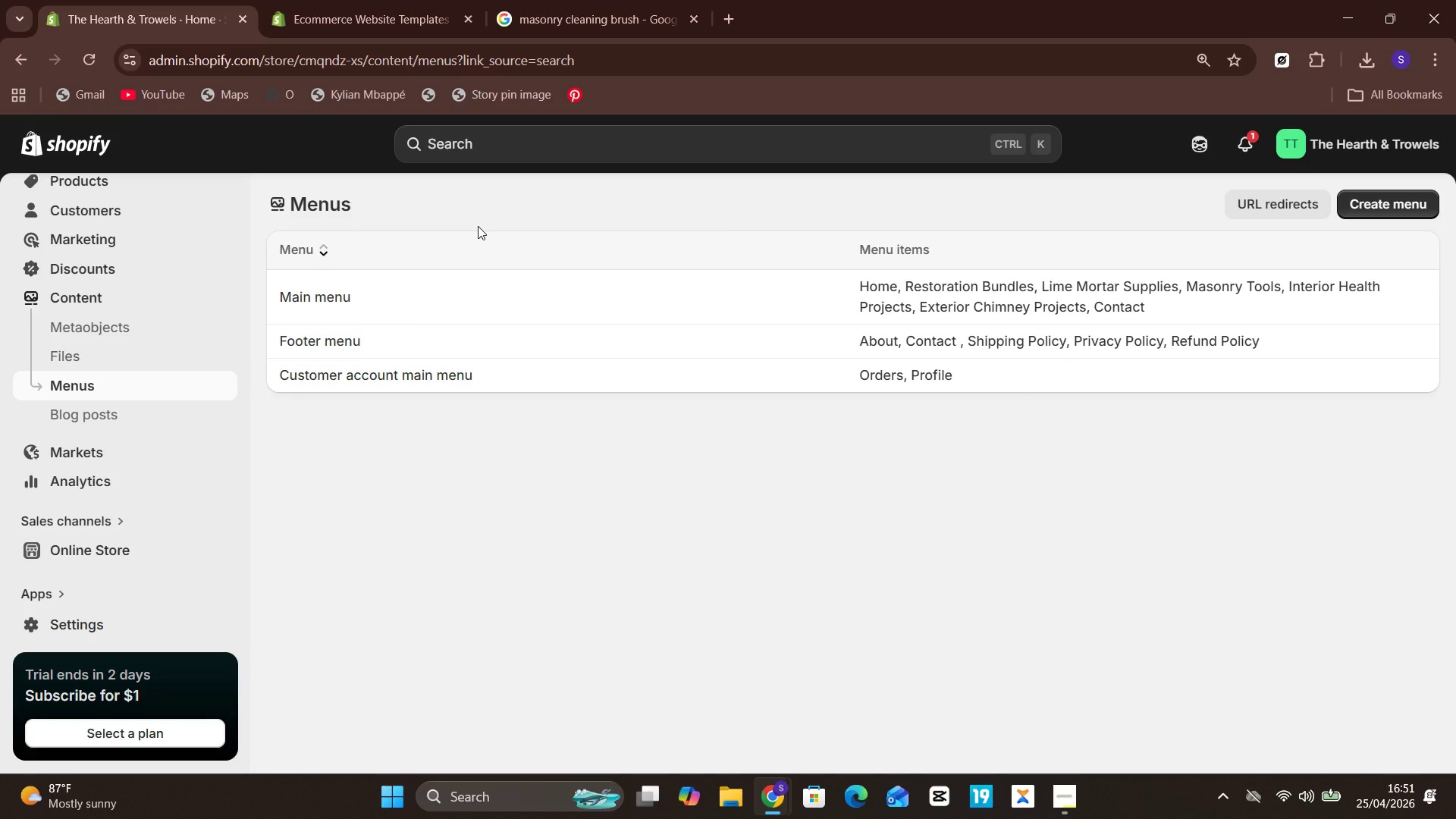 
left_click([613, 275])
 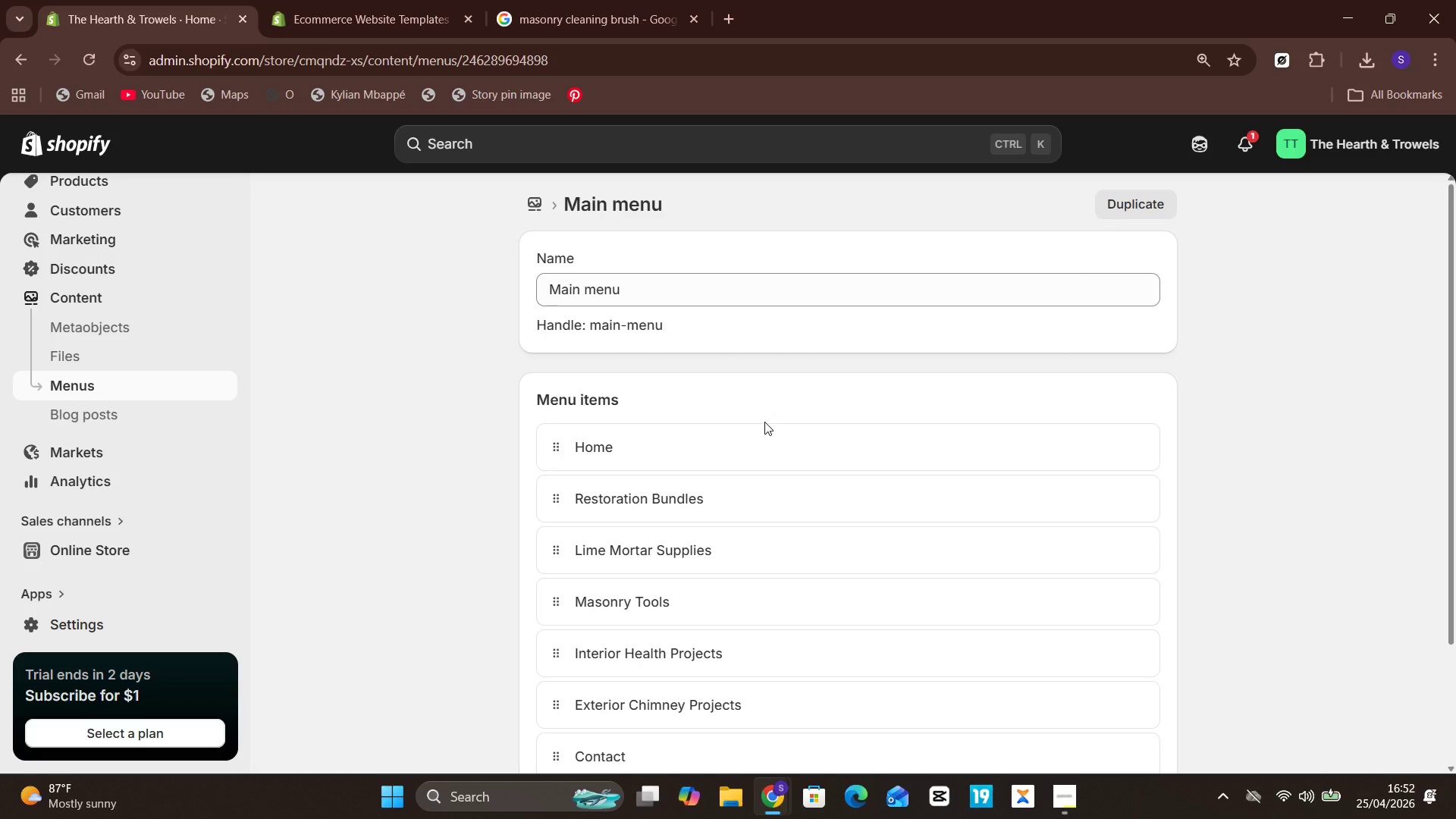 
wait(46.55)
 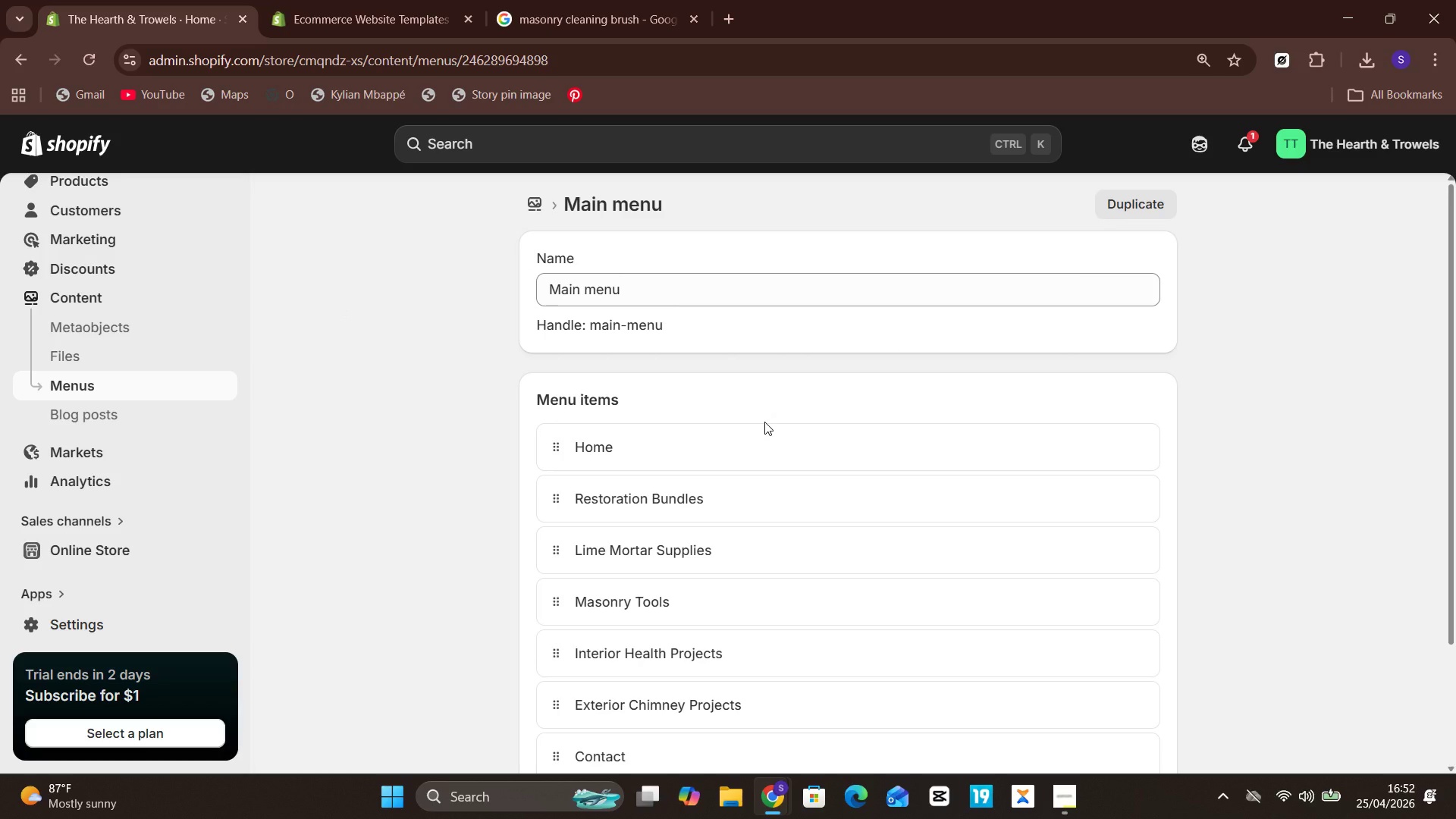 
left_click([654, 438])
 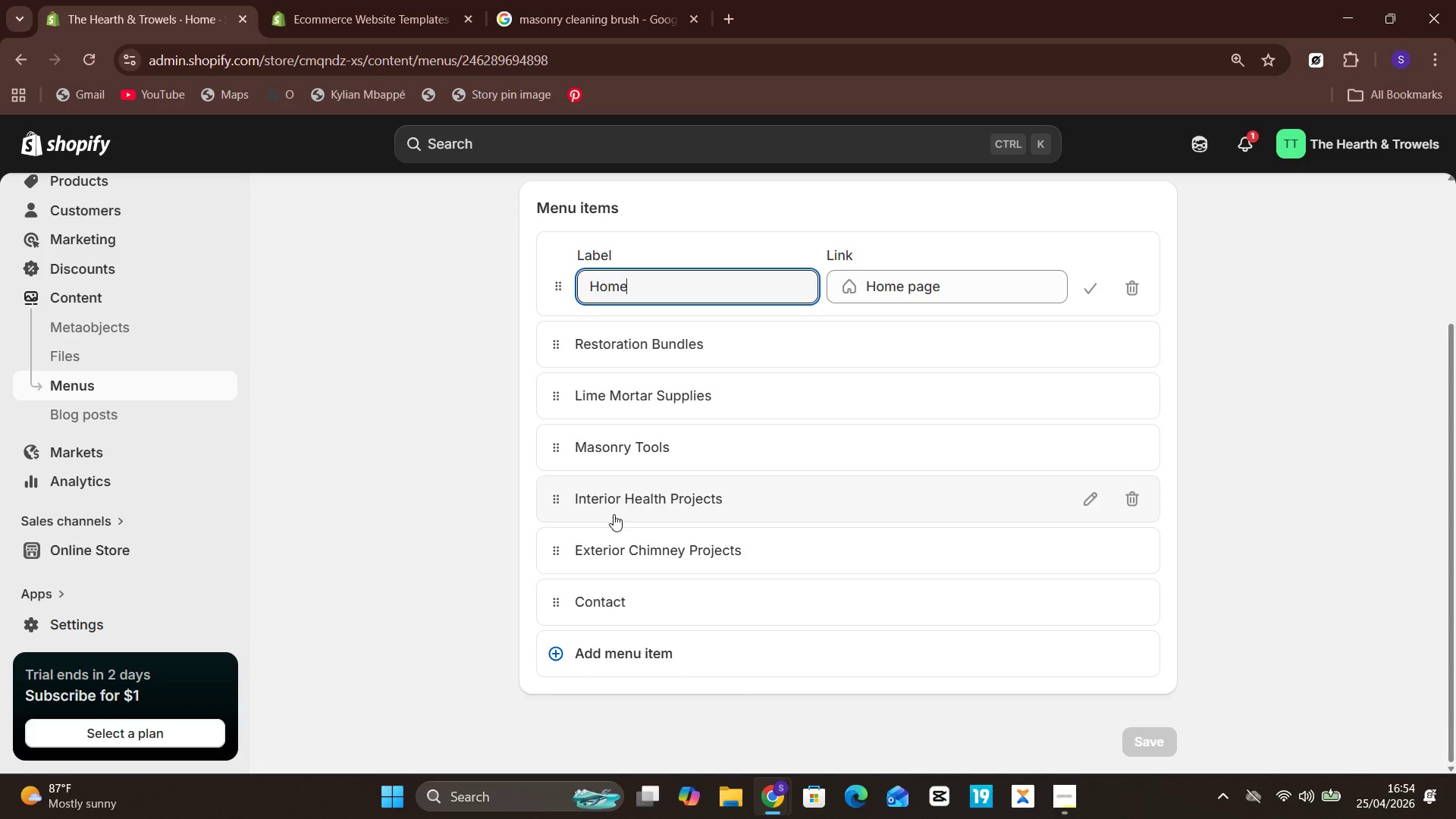 
wait(85.03)
 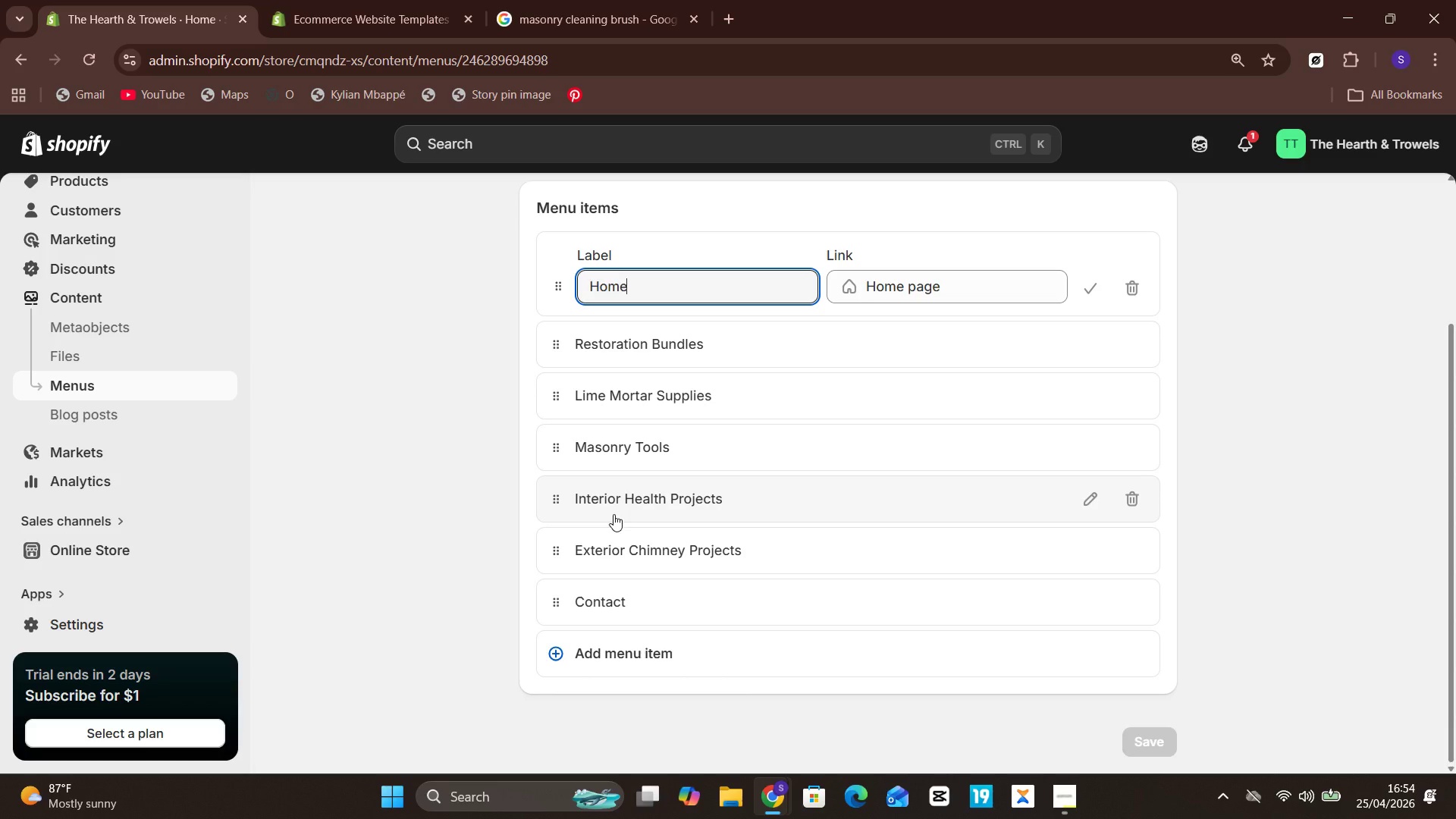 
left_click([613, 514])
 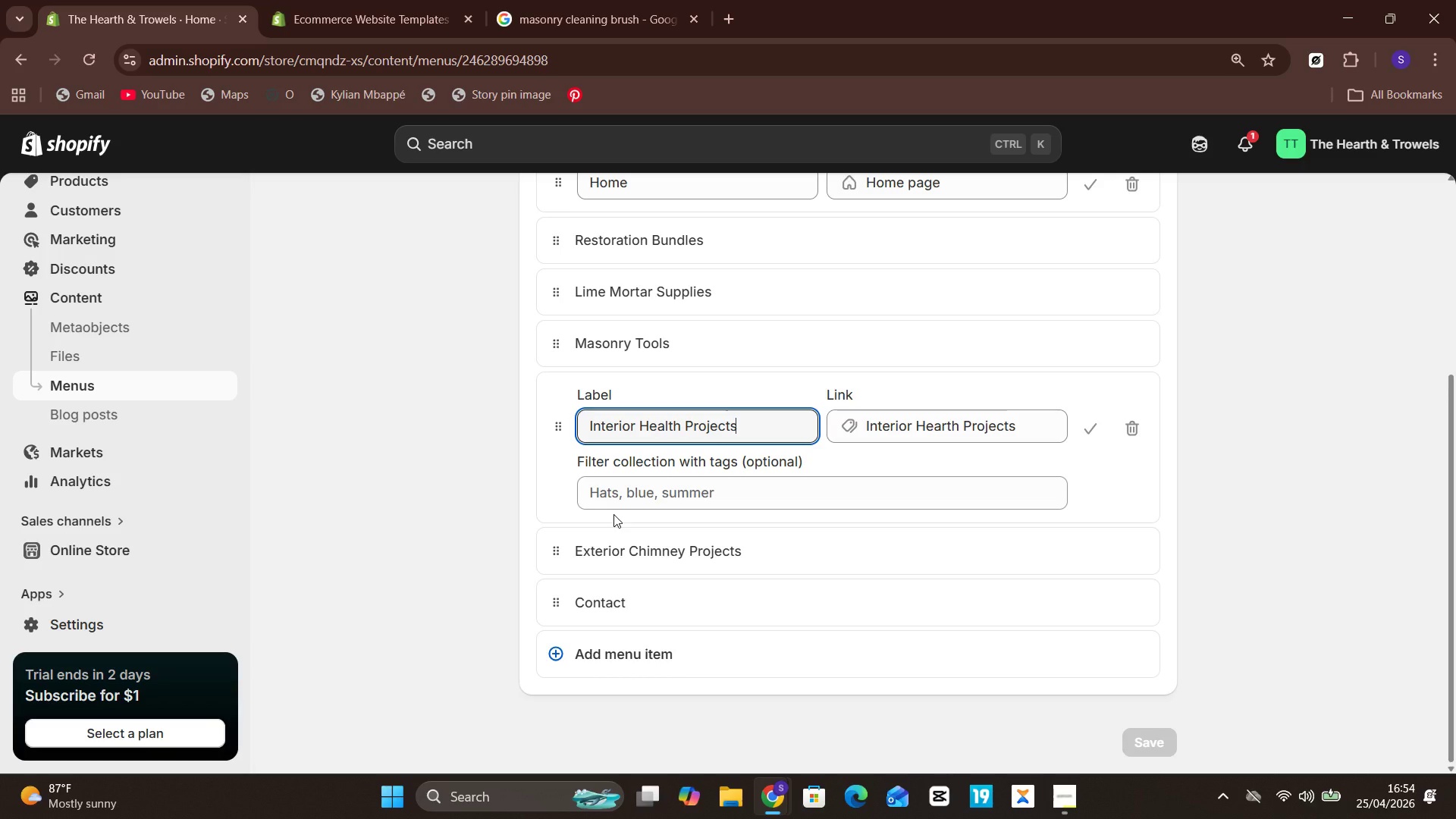 
wait(25.33)
 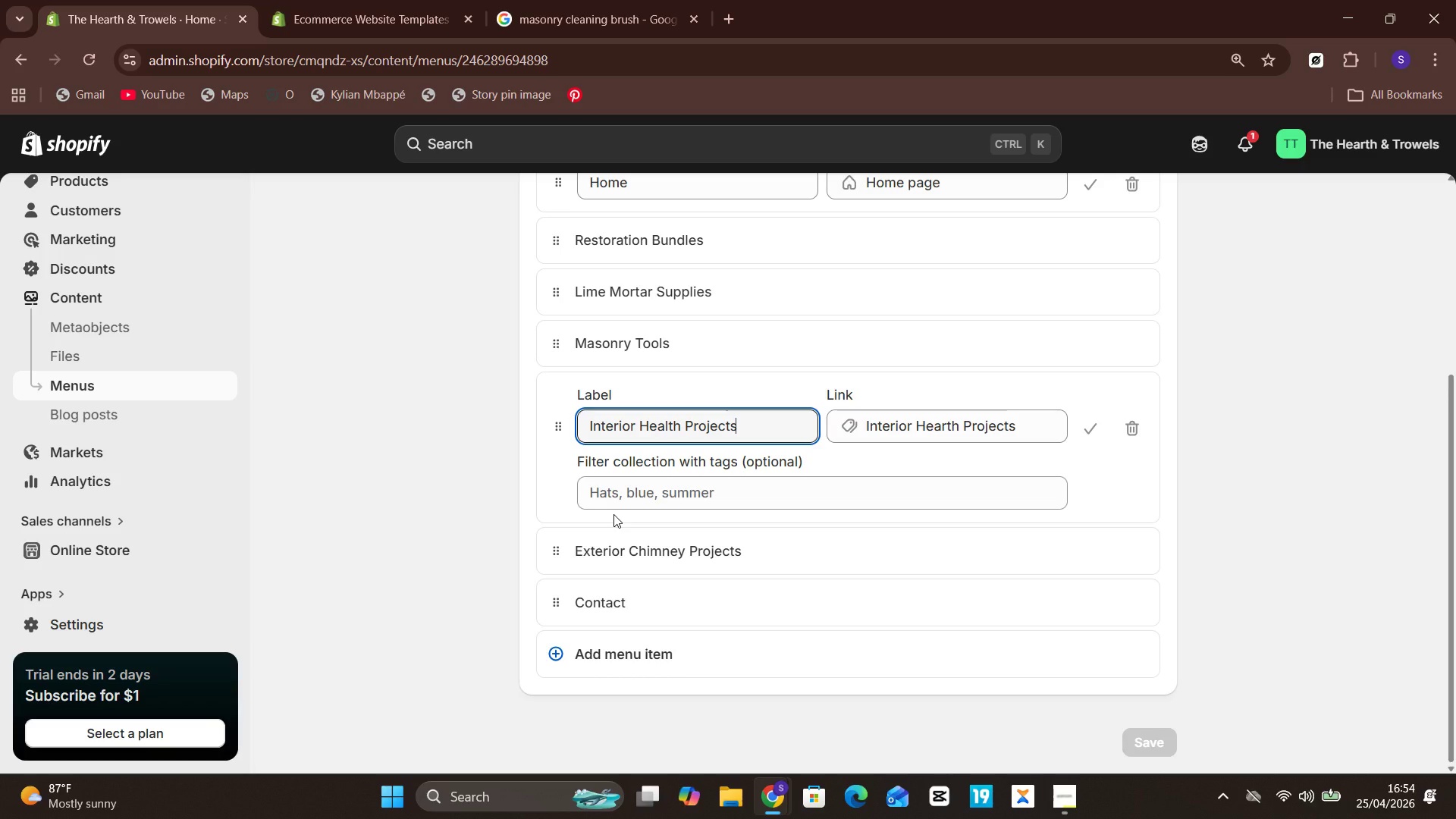 
left_click([719, 482])
 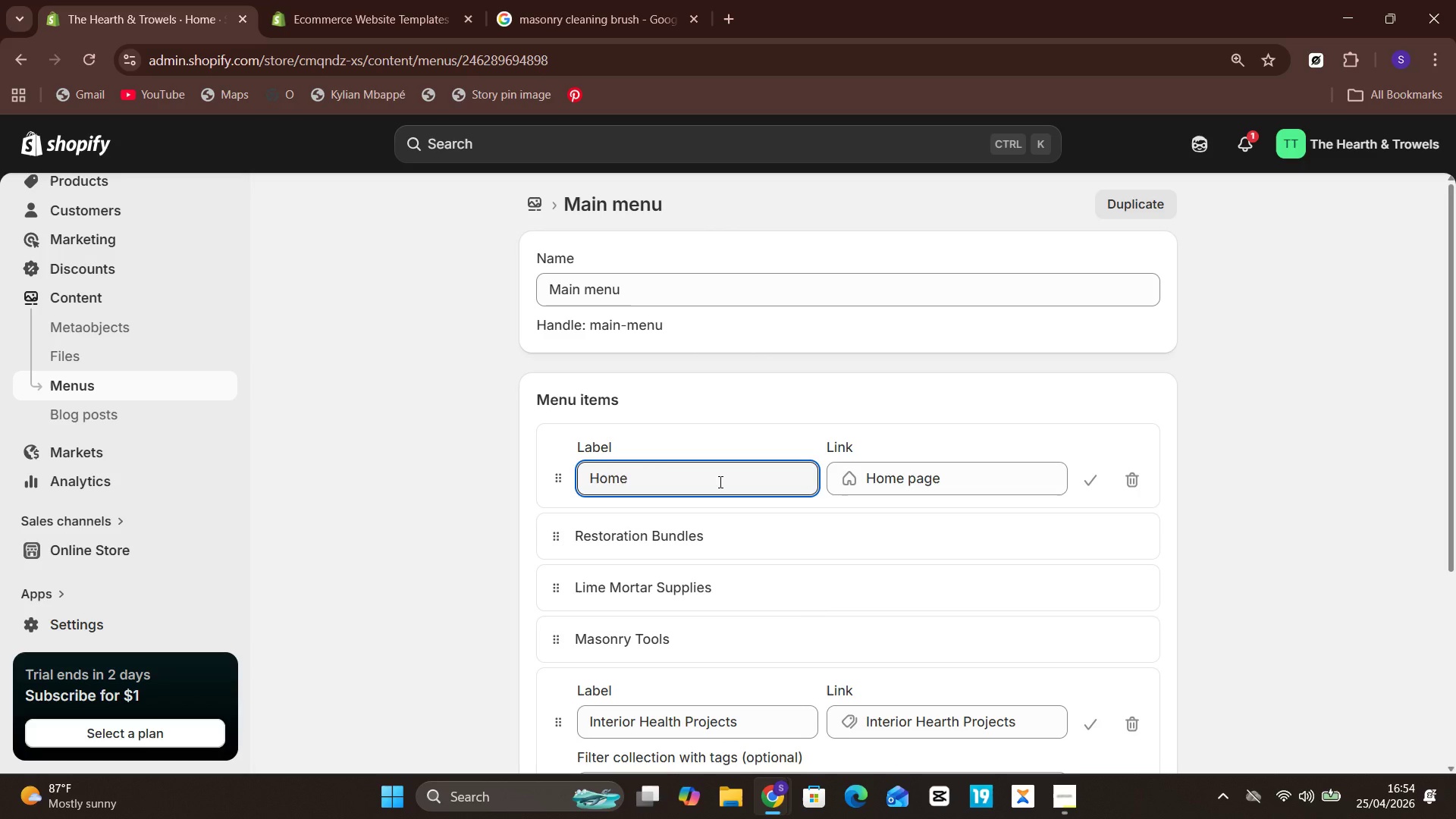 
wait(10.36)
 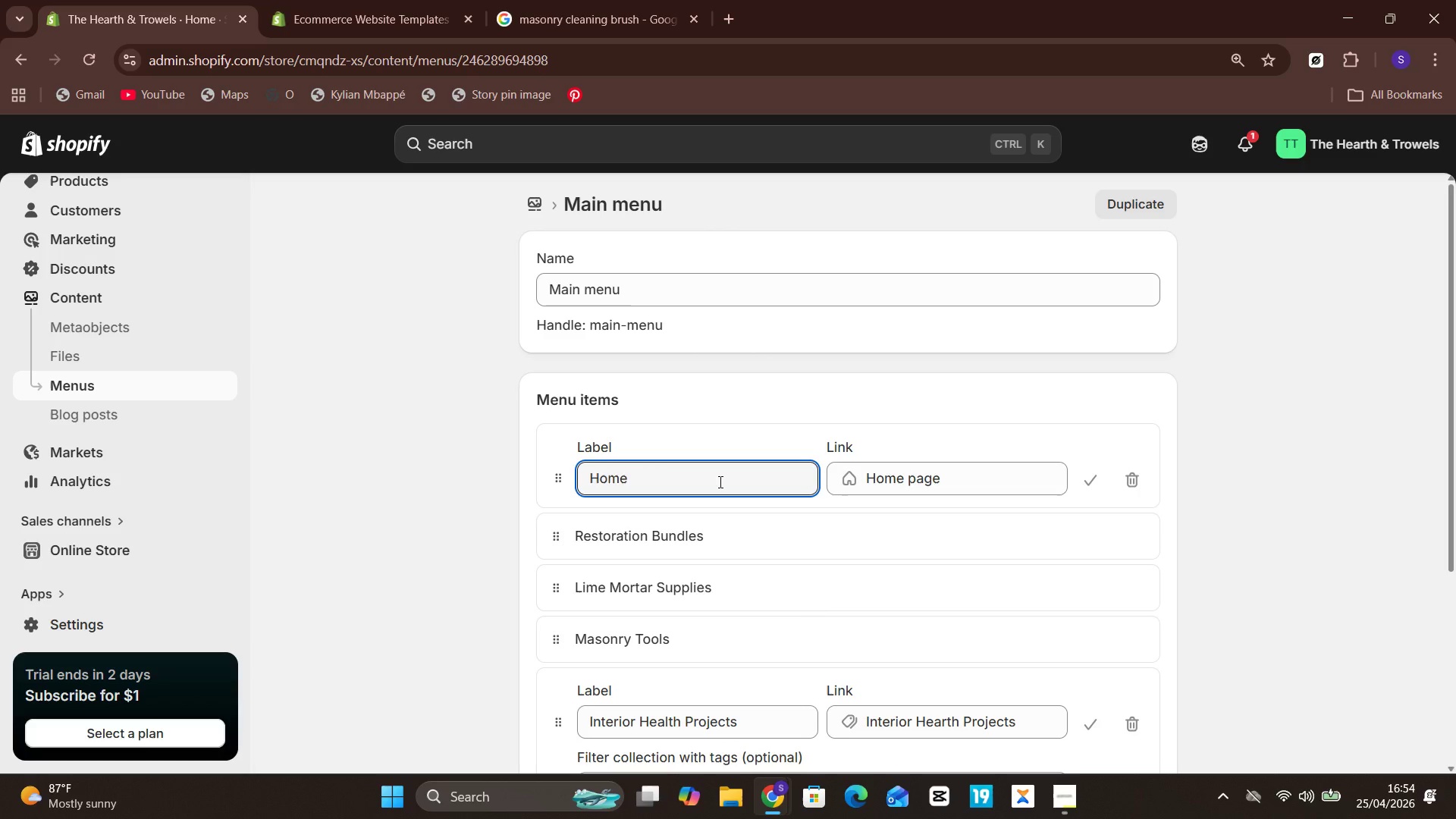 
left_click([912, 485])
 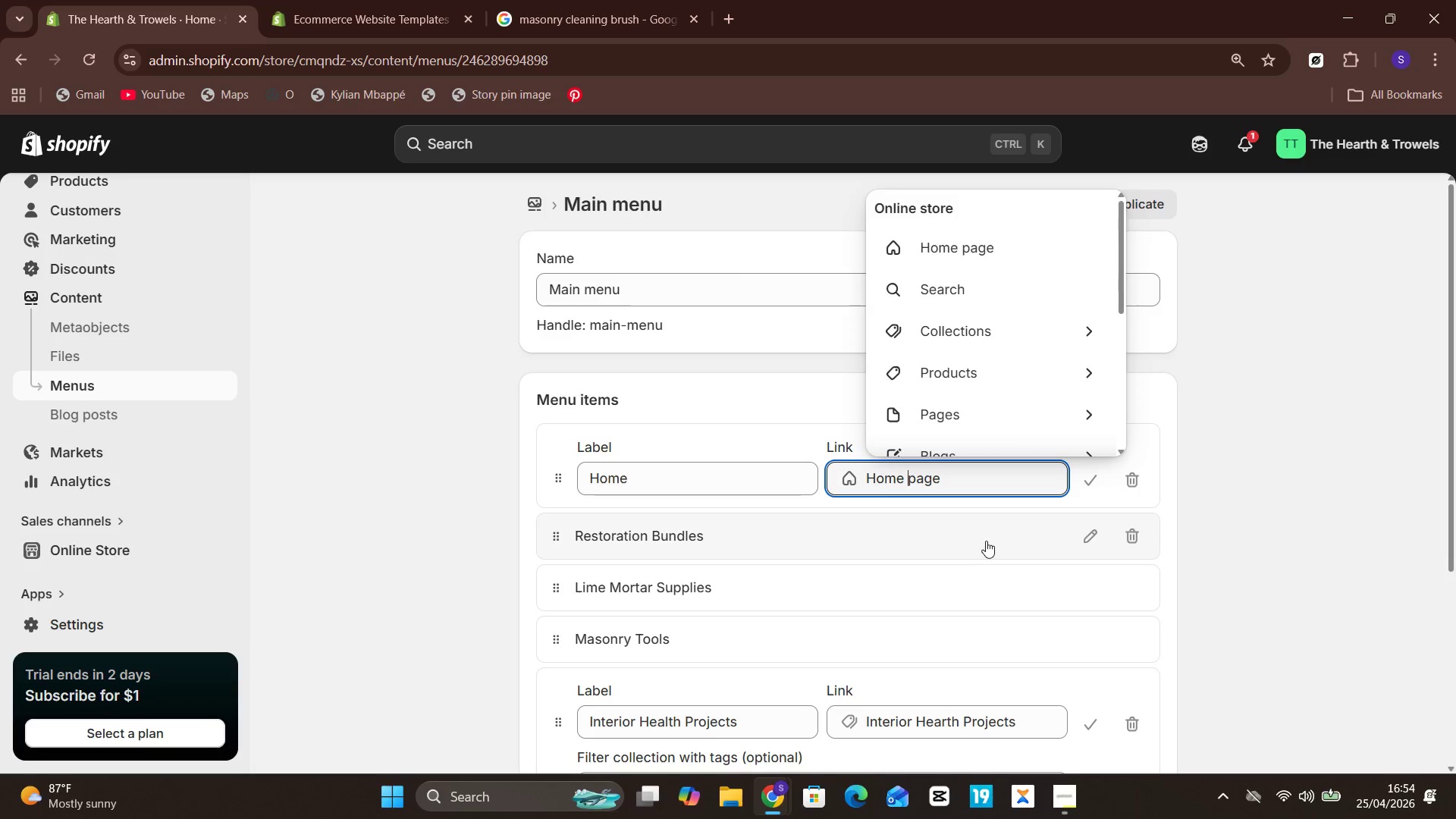 
left_click([1006, 550])
 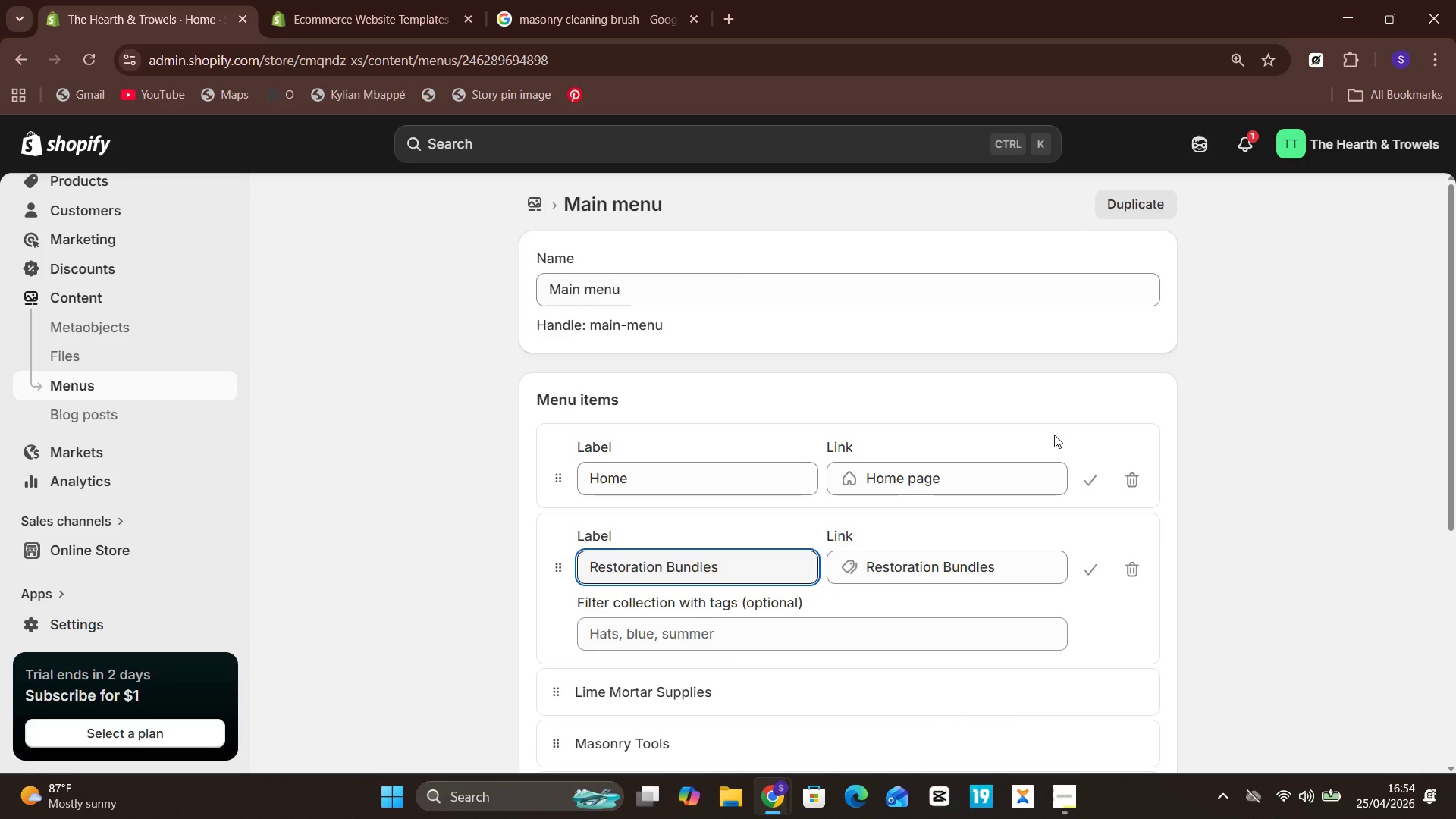 
left_click([1066, 413])
 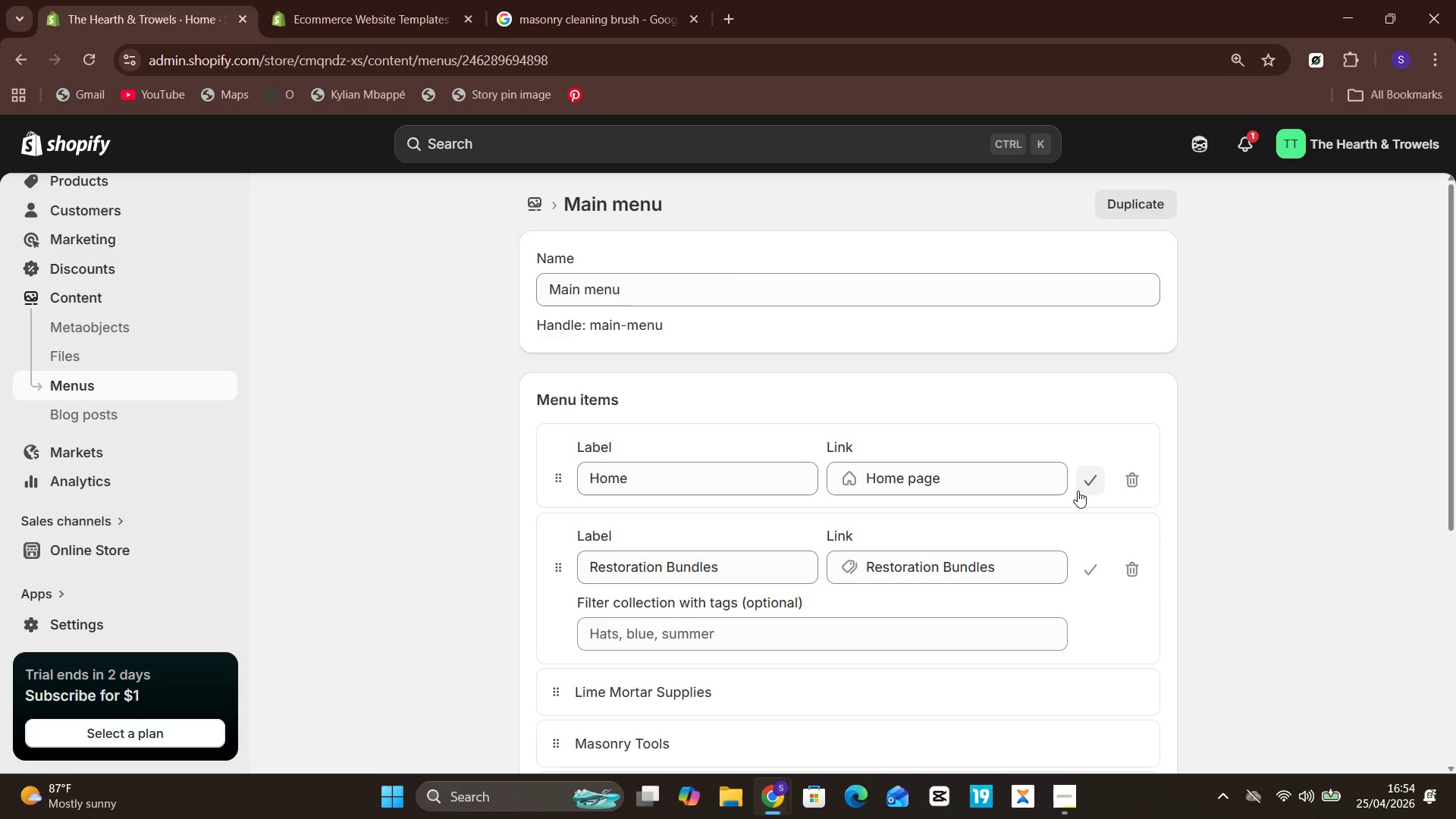 
left_click([1097, 482])
 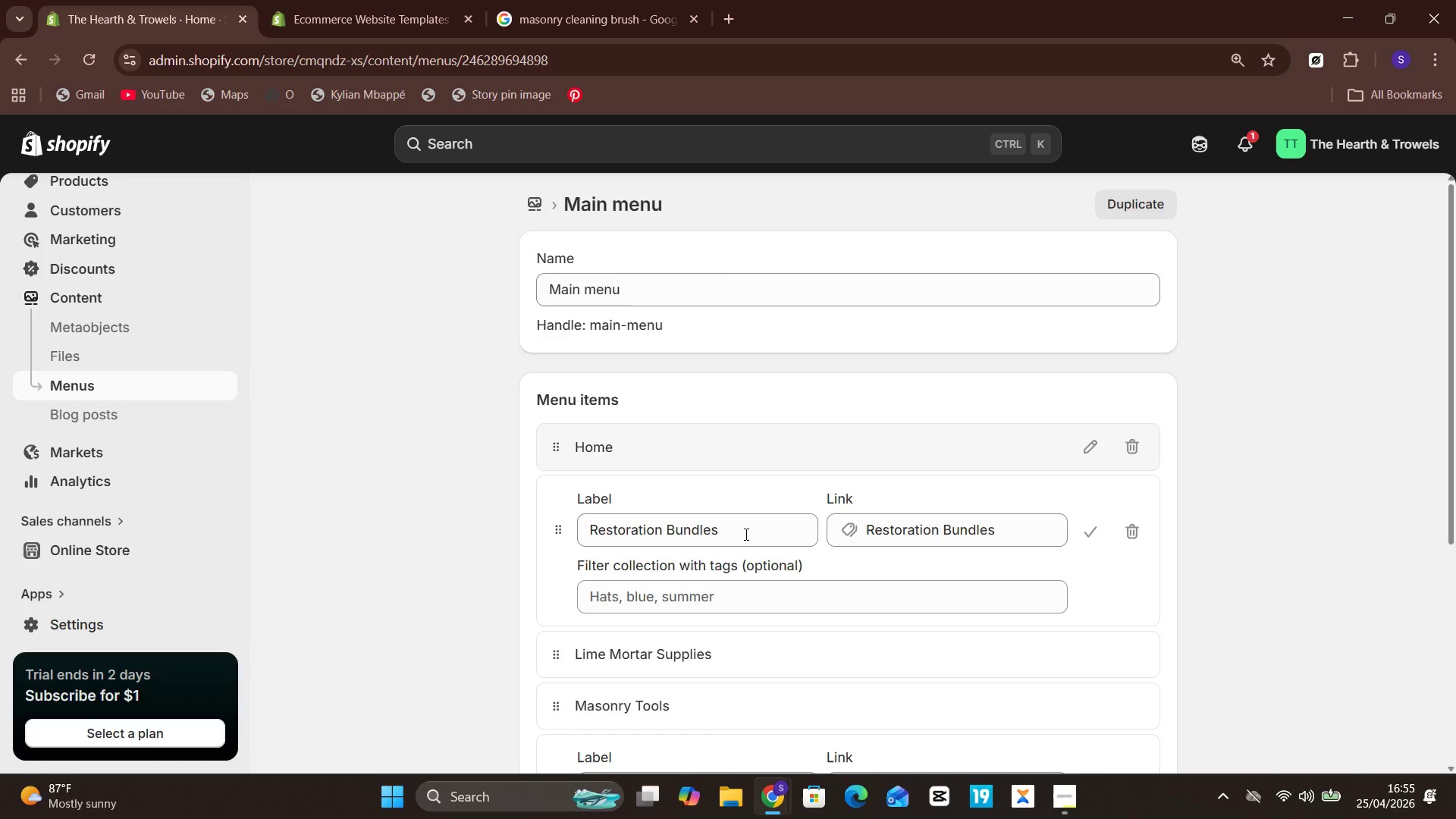 
wait(29.39)
 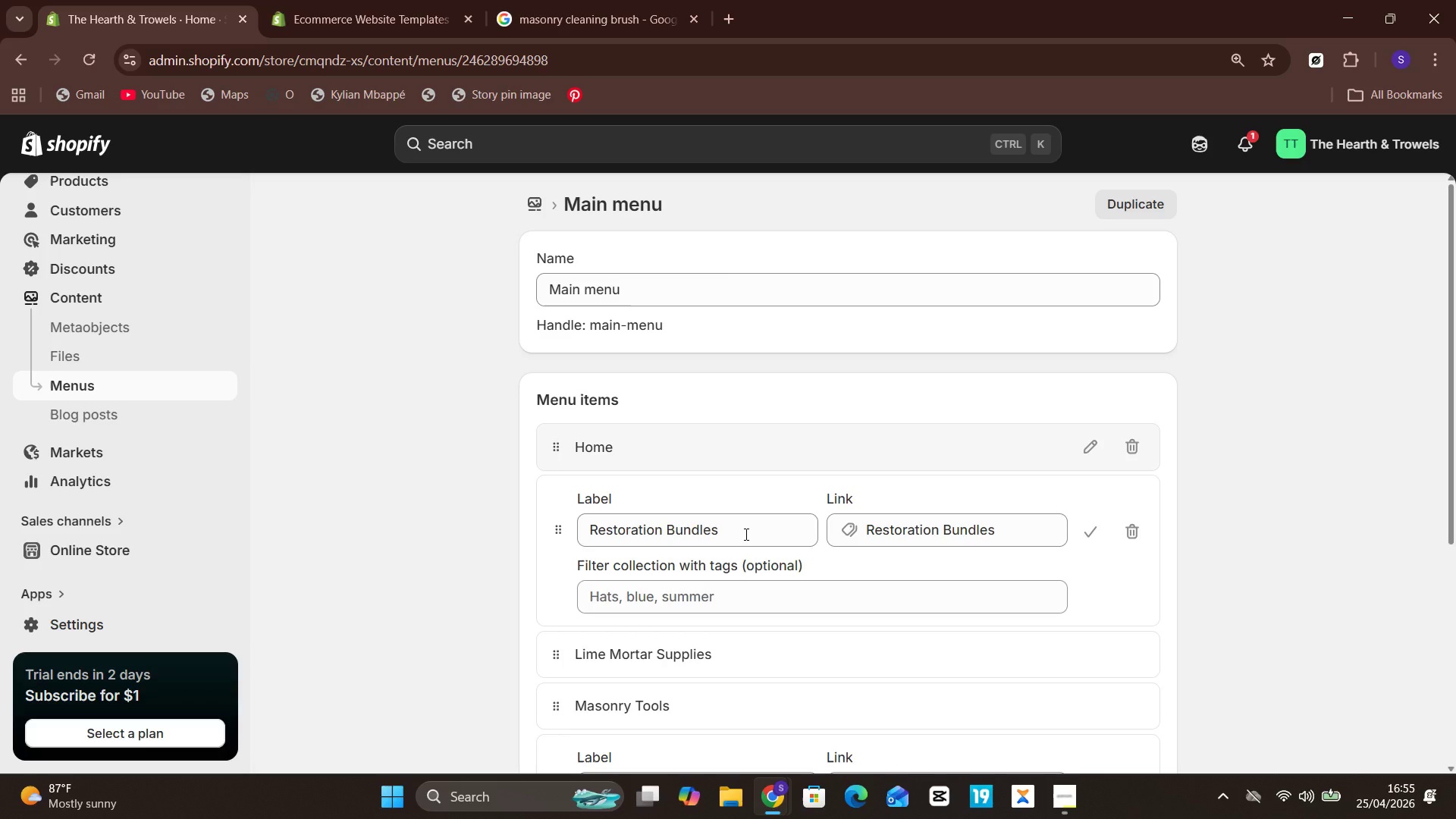 
left_click([1082, 529])
 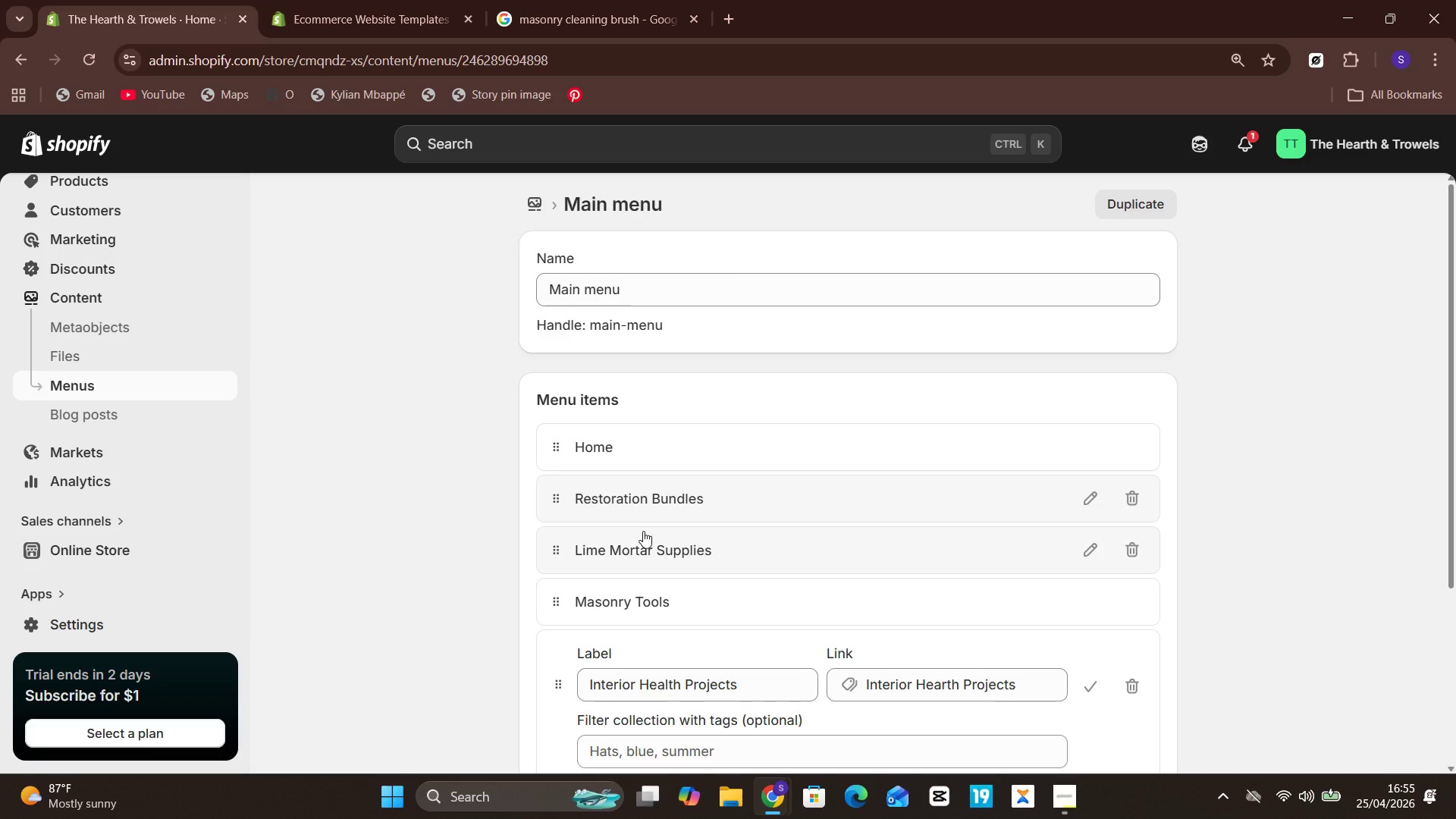 
wait(9.22)
 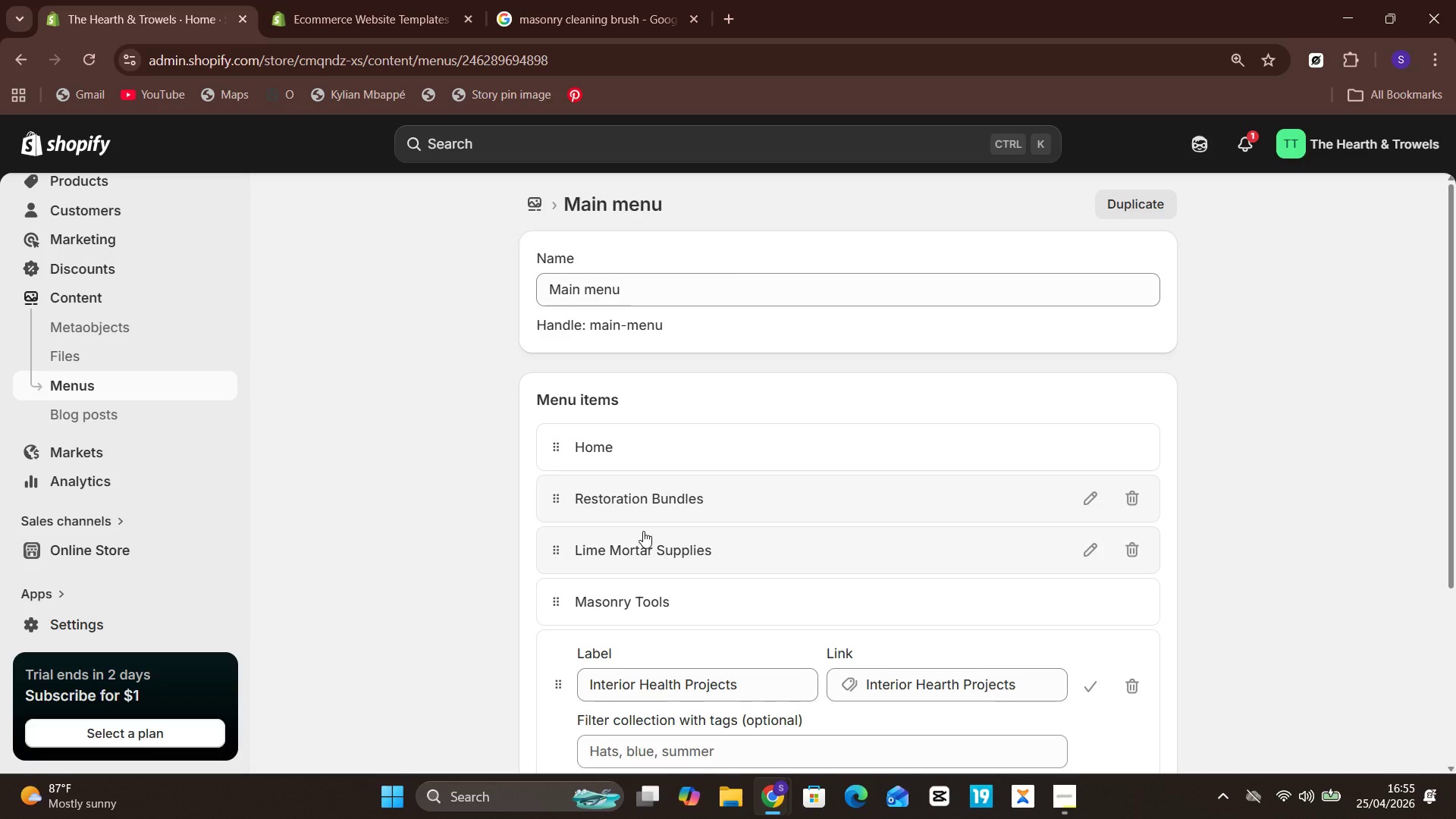 
left_click([1081, 623])
 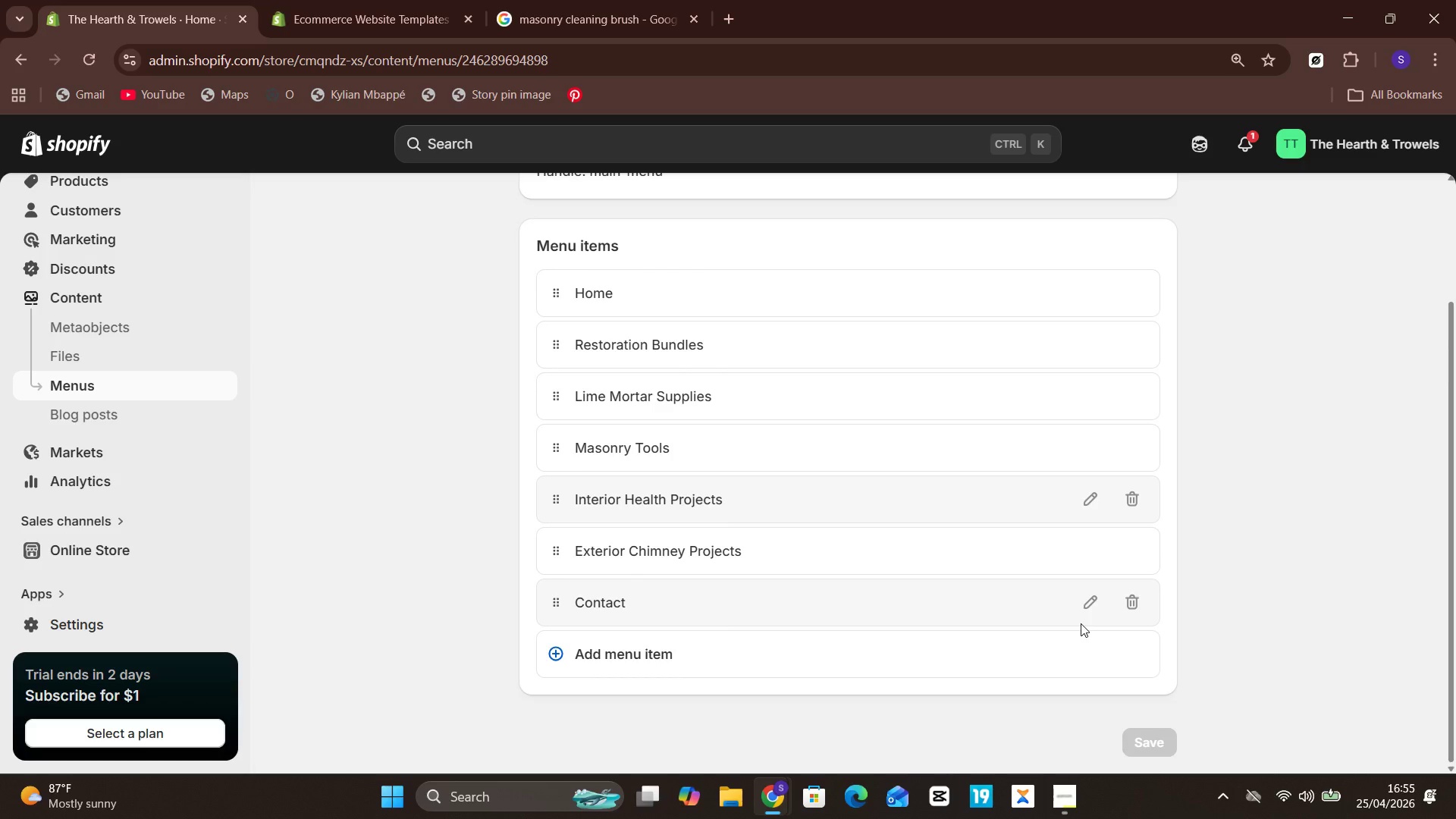 
wait(34.02)
 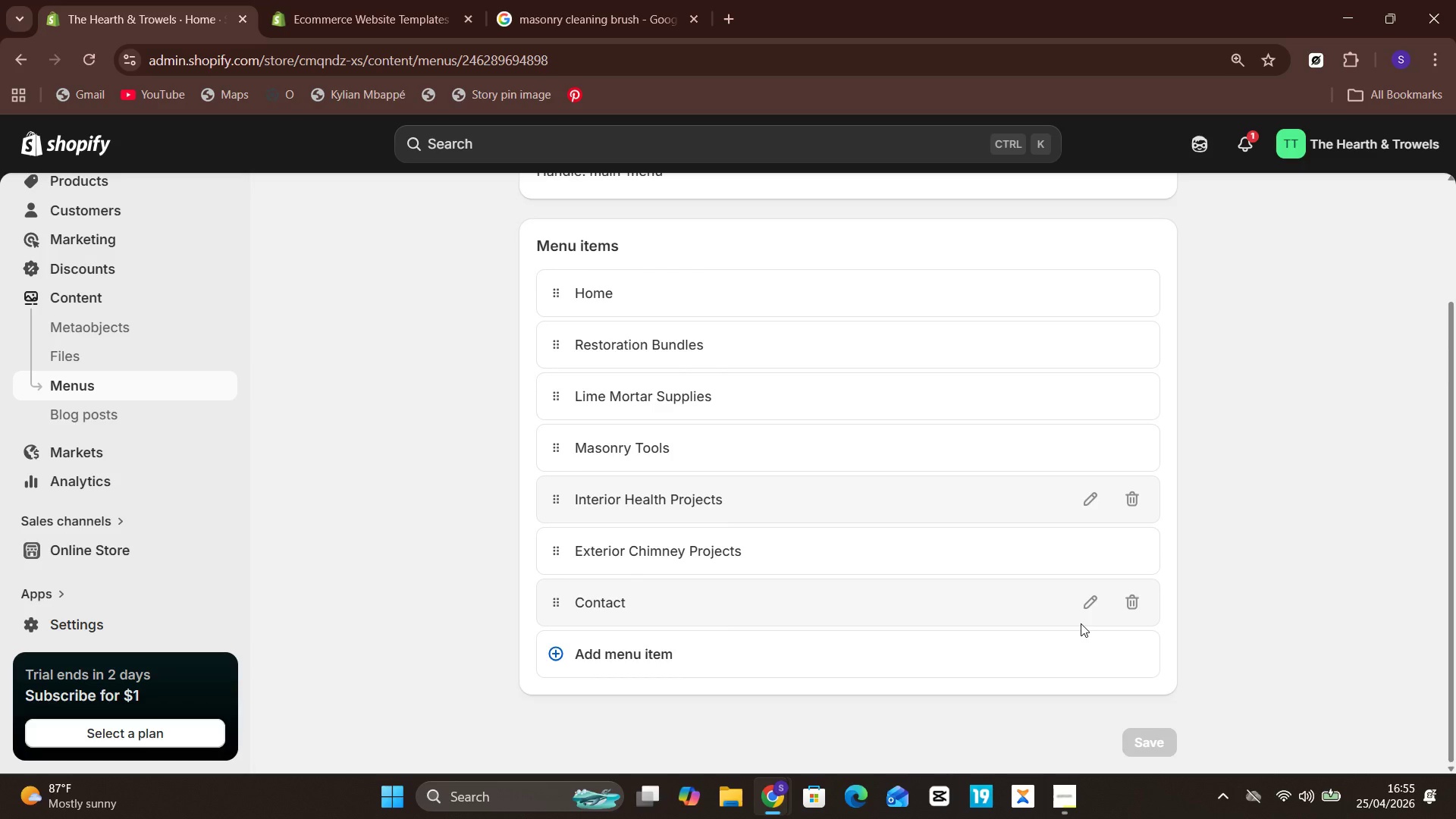 
left_click([828, 556])
 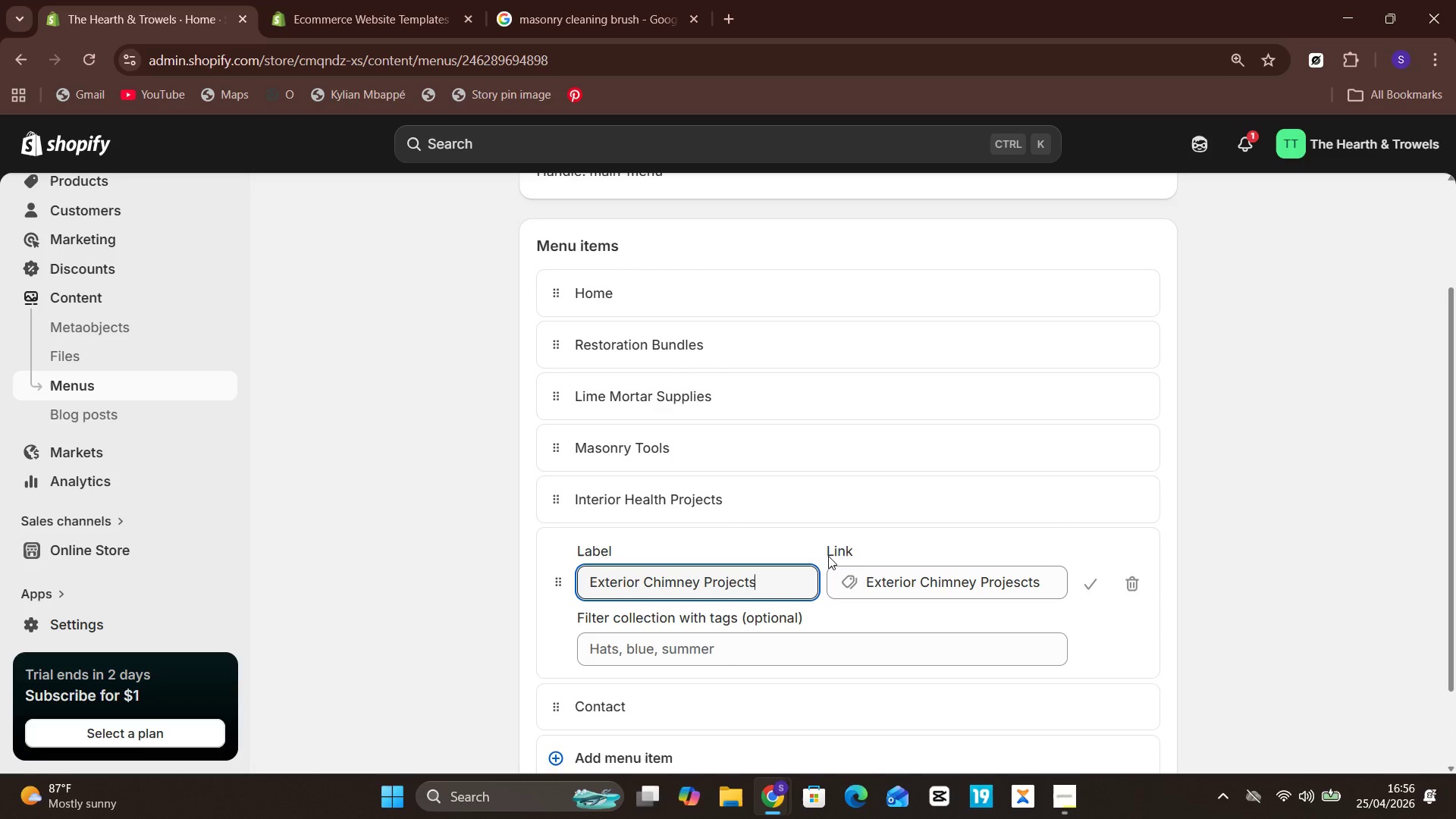 
wait(8.34)
 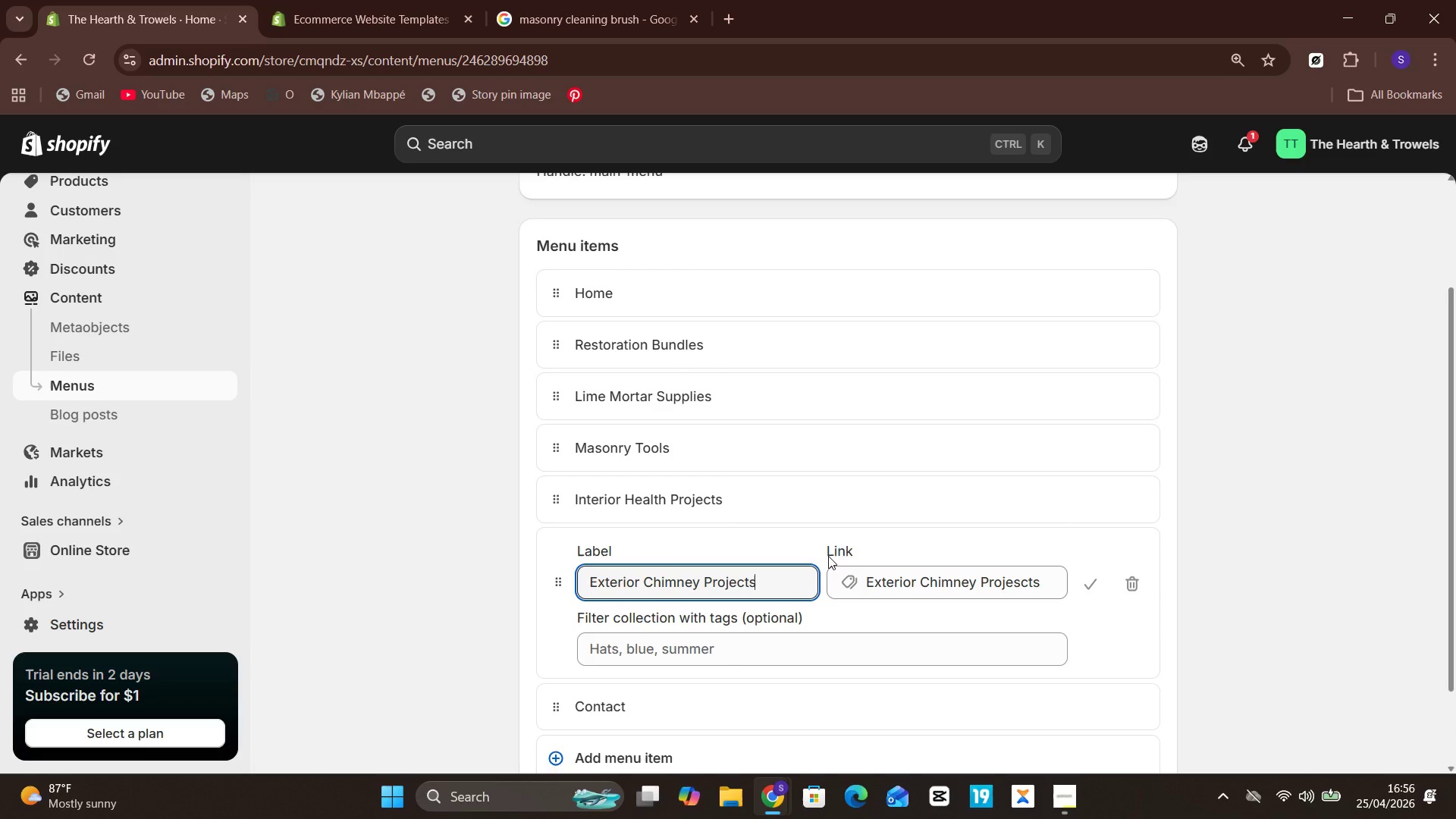 
left_click([1084, 586])
 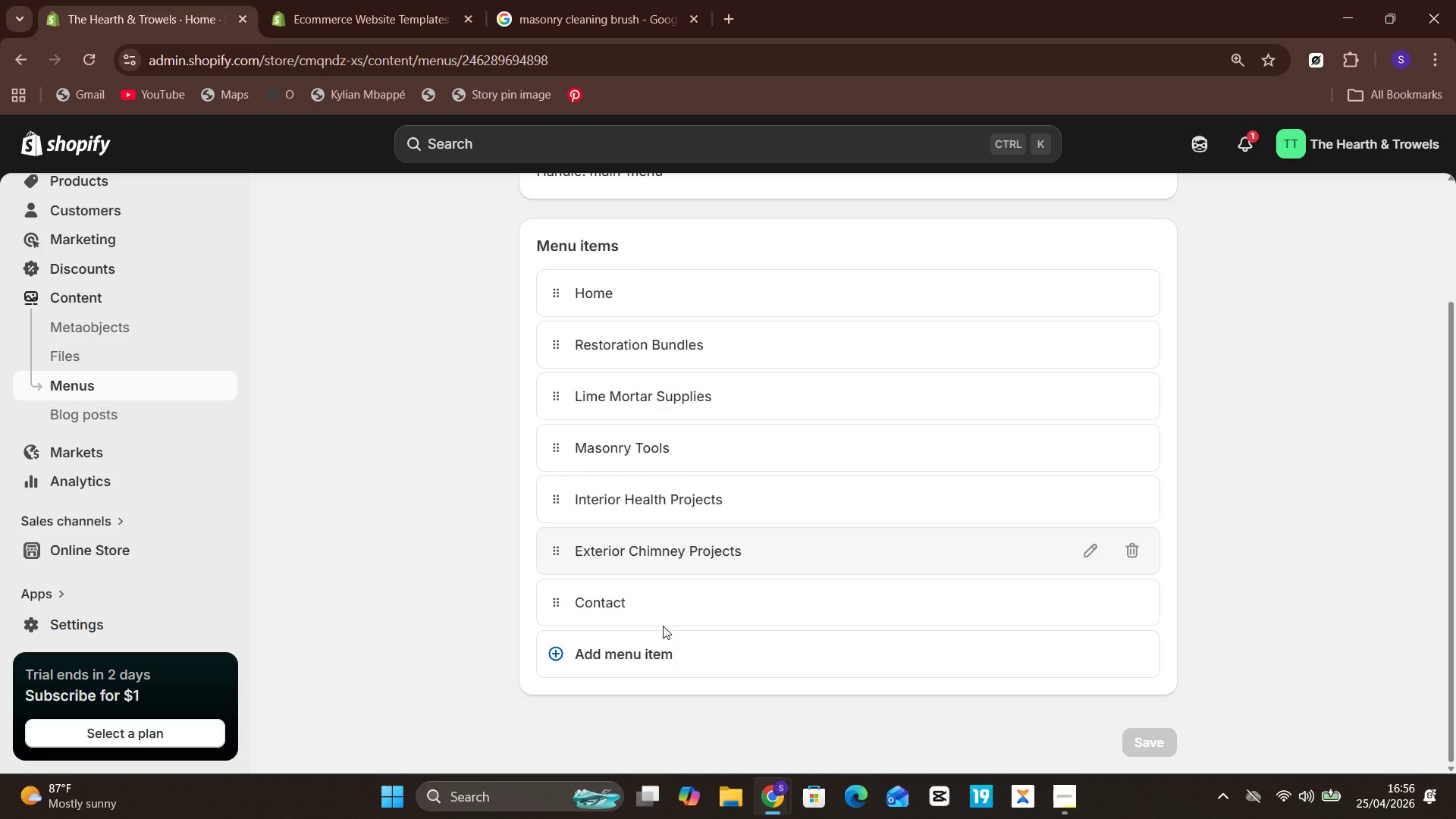 
wait(13.42)
 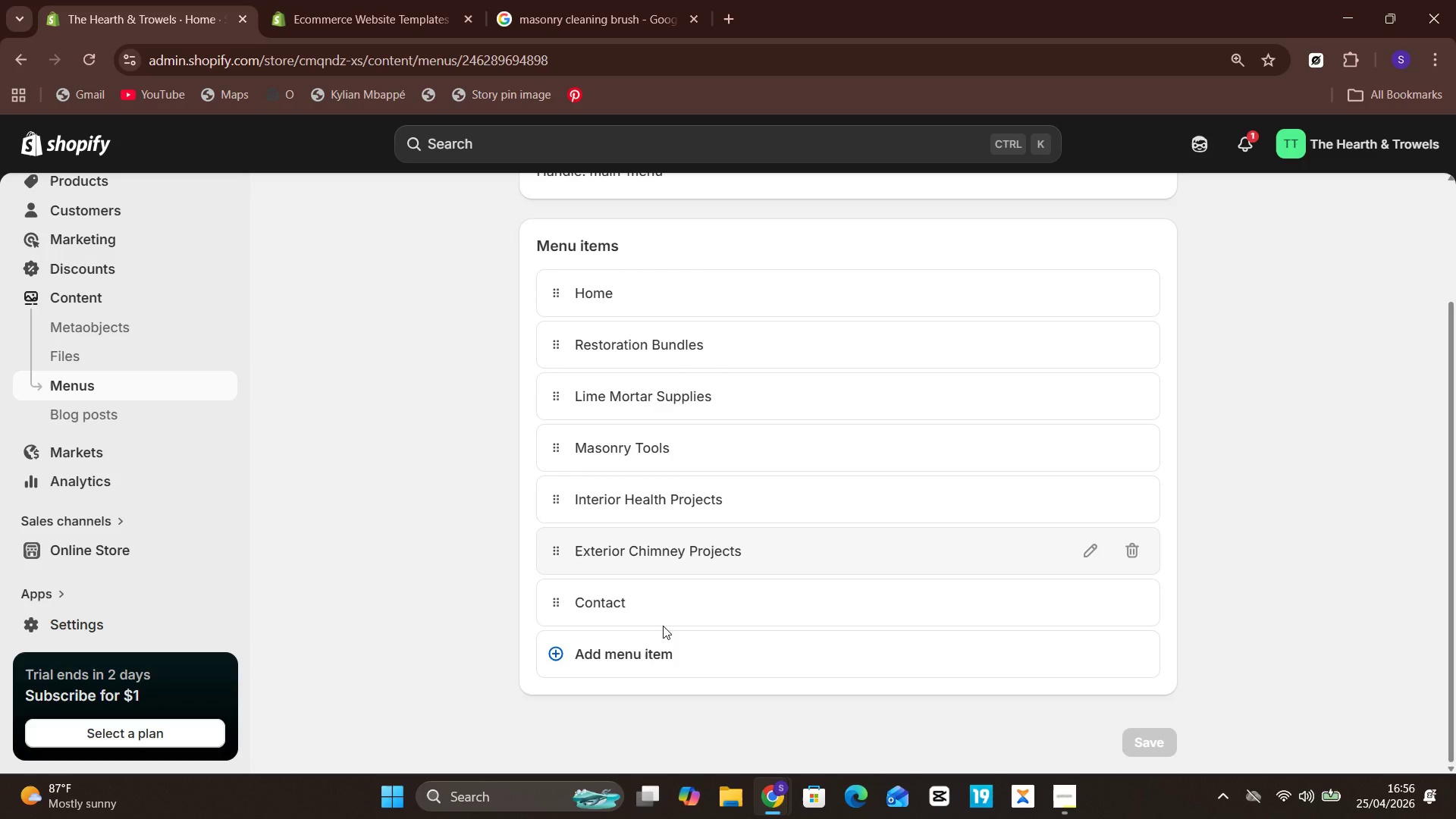 
left_click([695, 303])
 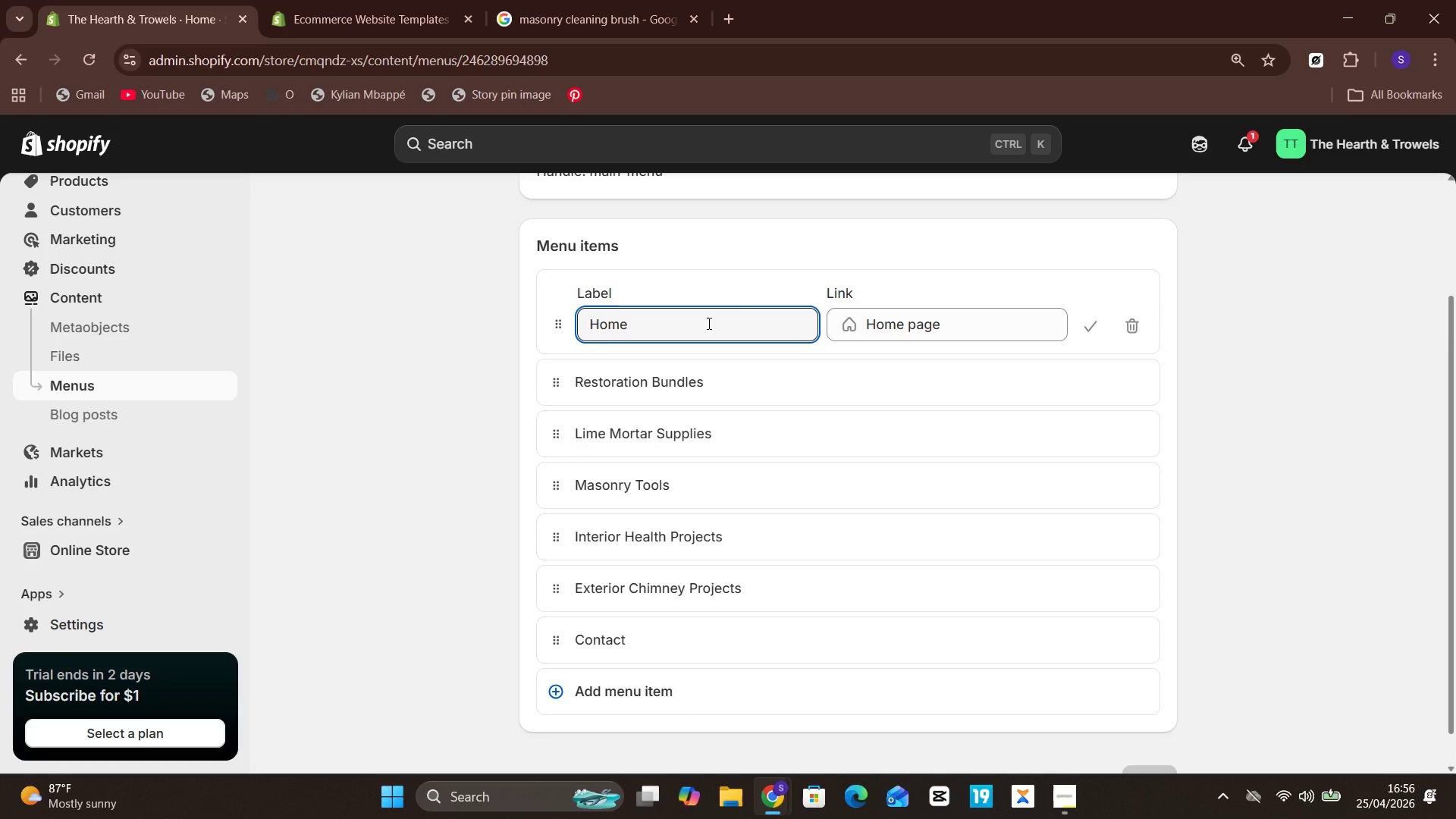 
key(Control+A)
 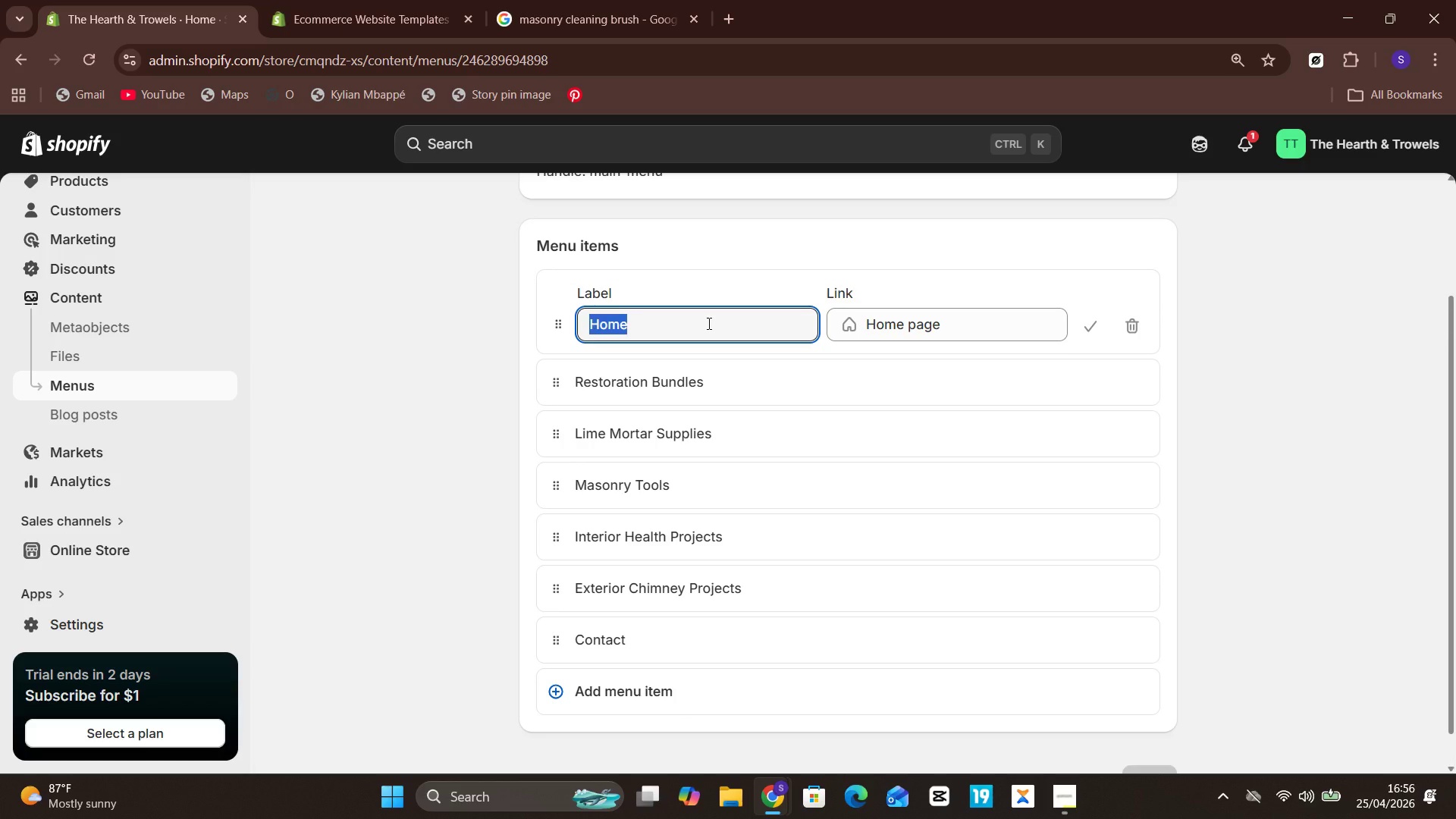 
key(Control+C)
 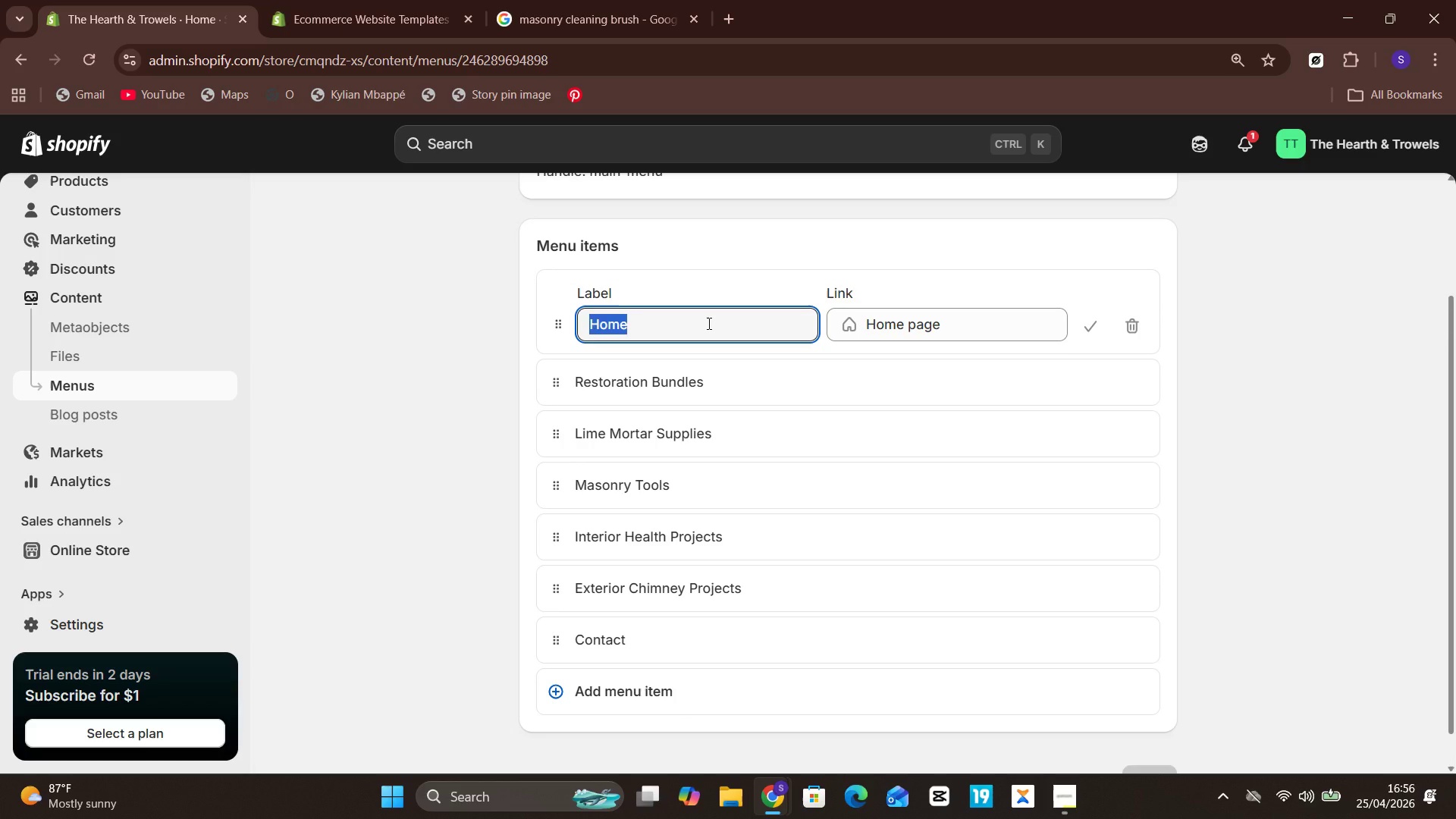 
key(Control+X)
 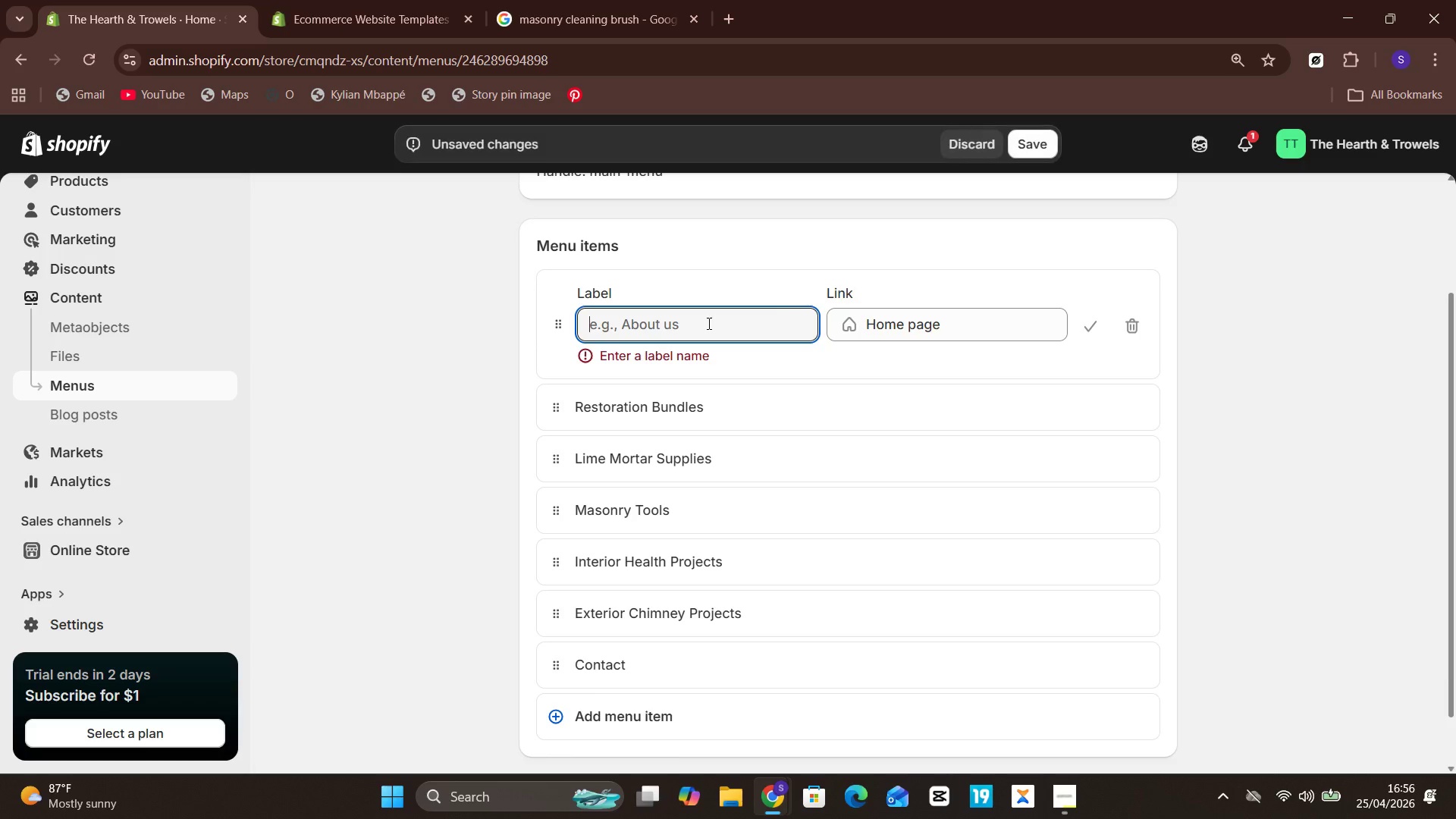 
key(Control+V)
 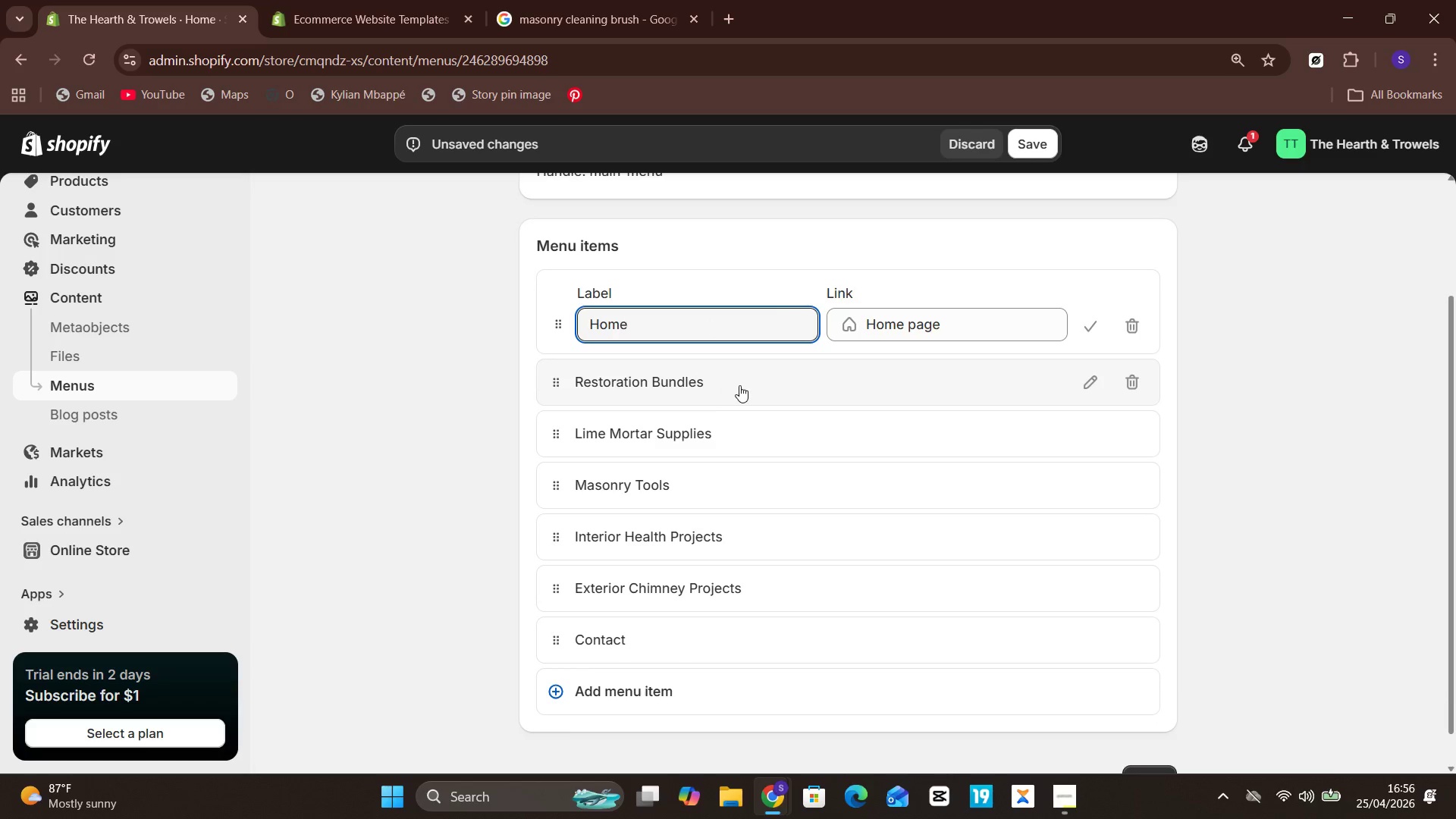 
left_click([739, 385])
 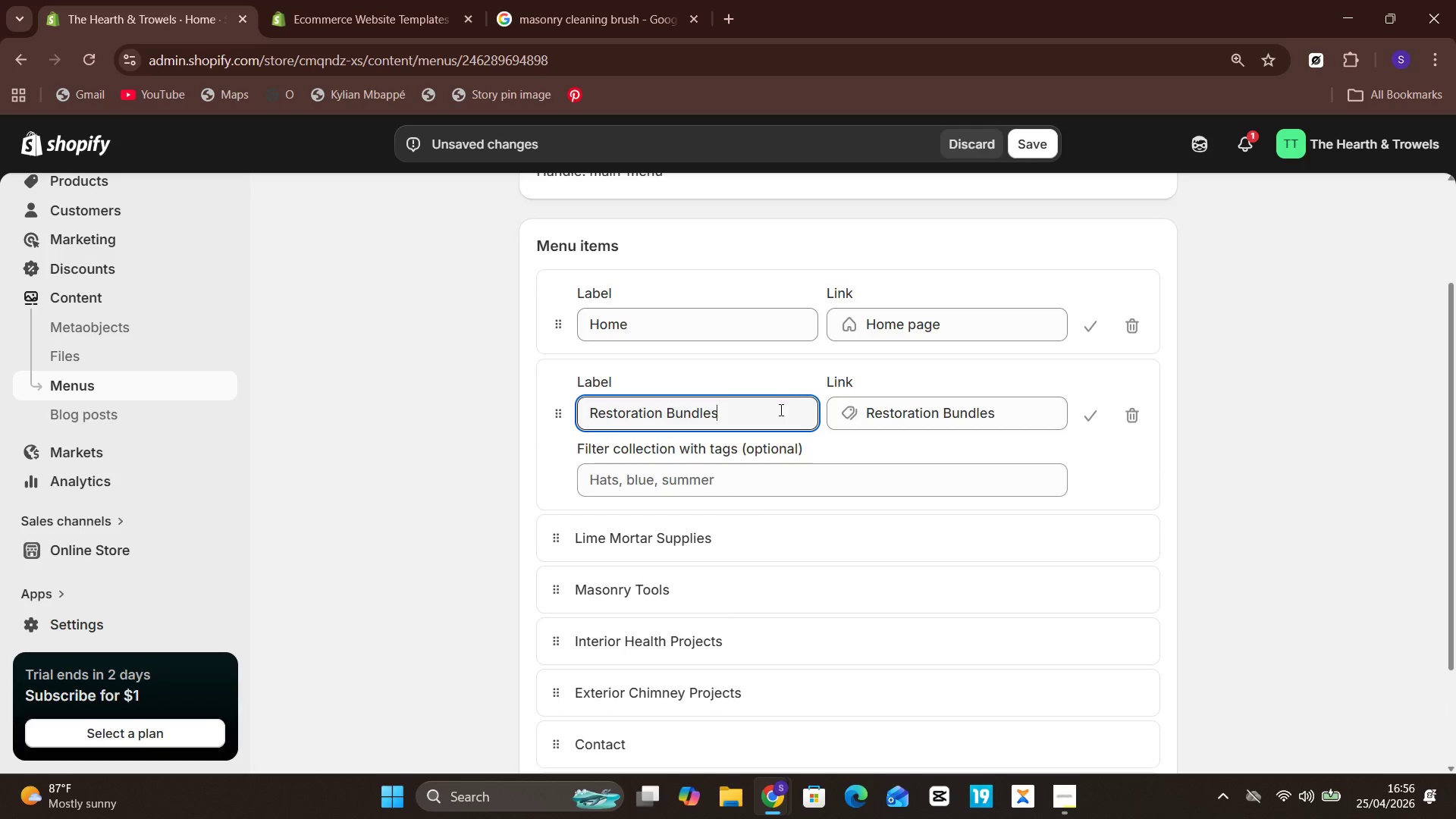 
key(Control+A)
 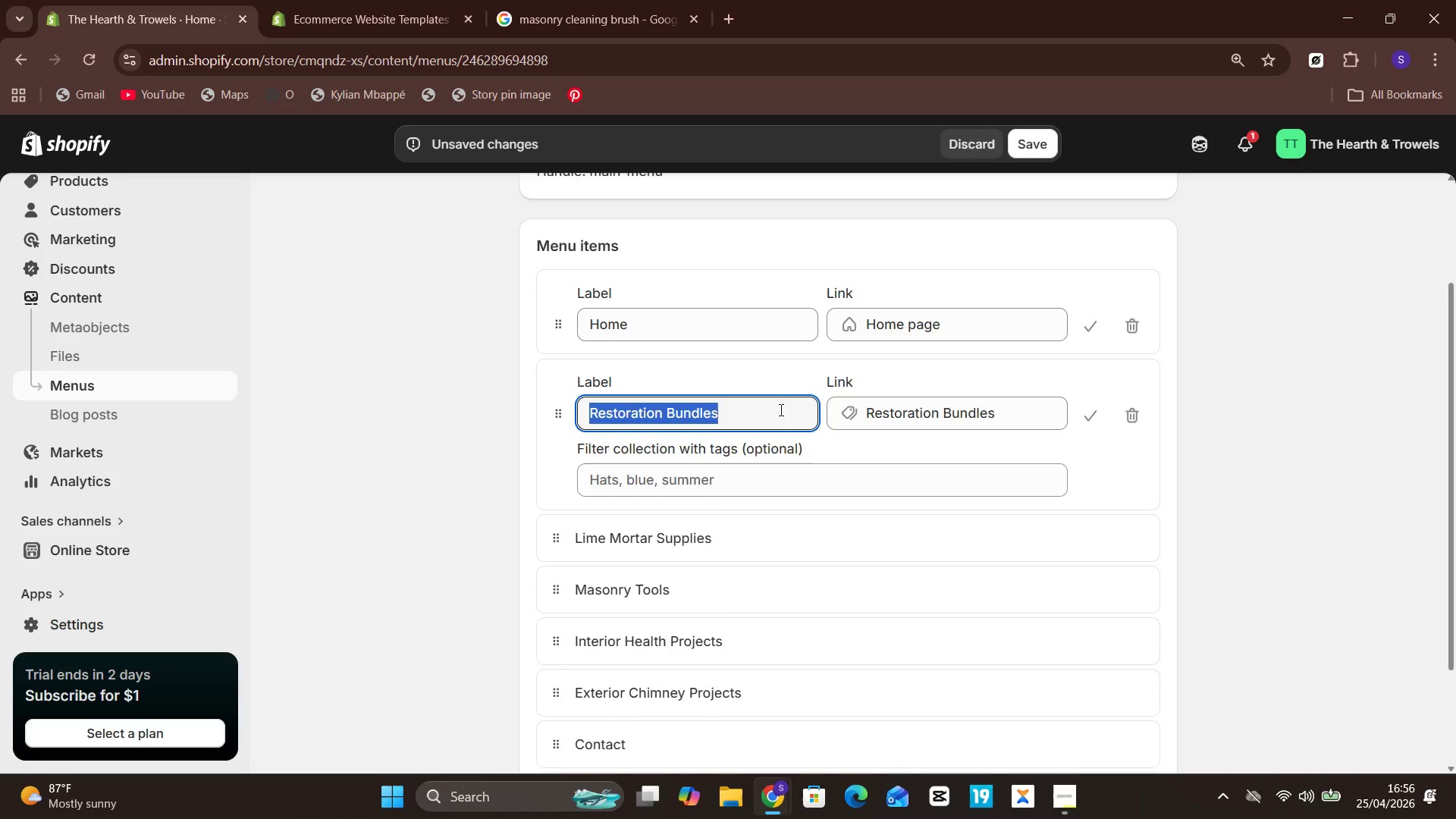 
key(Control+X)
 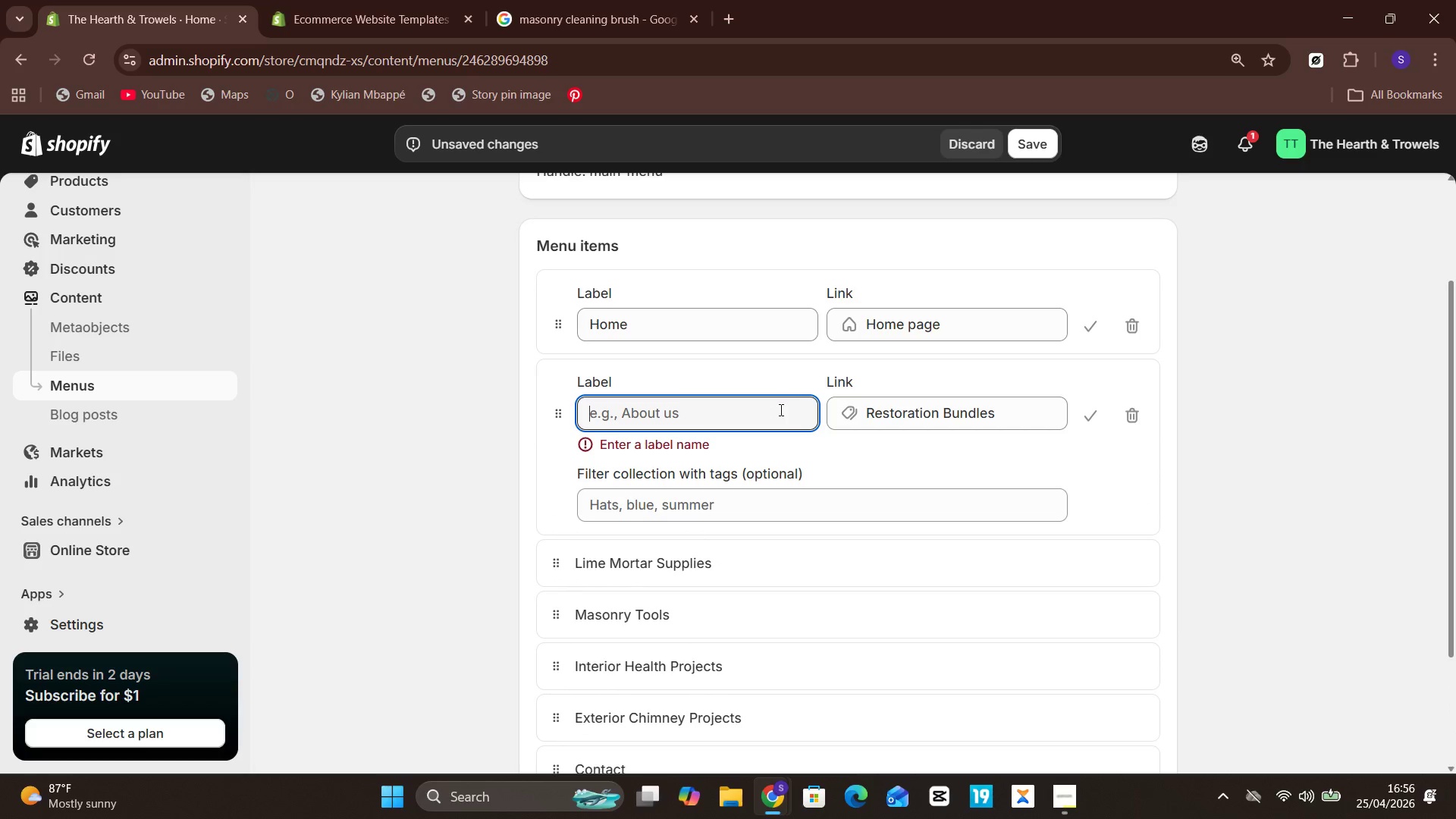 
key(Control+V)
 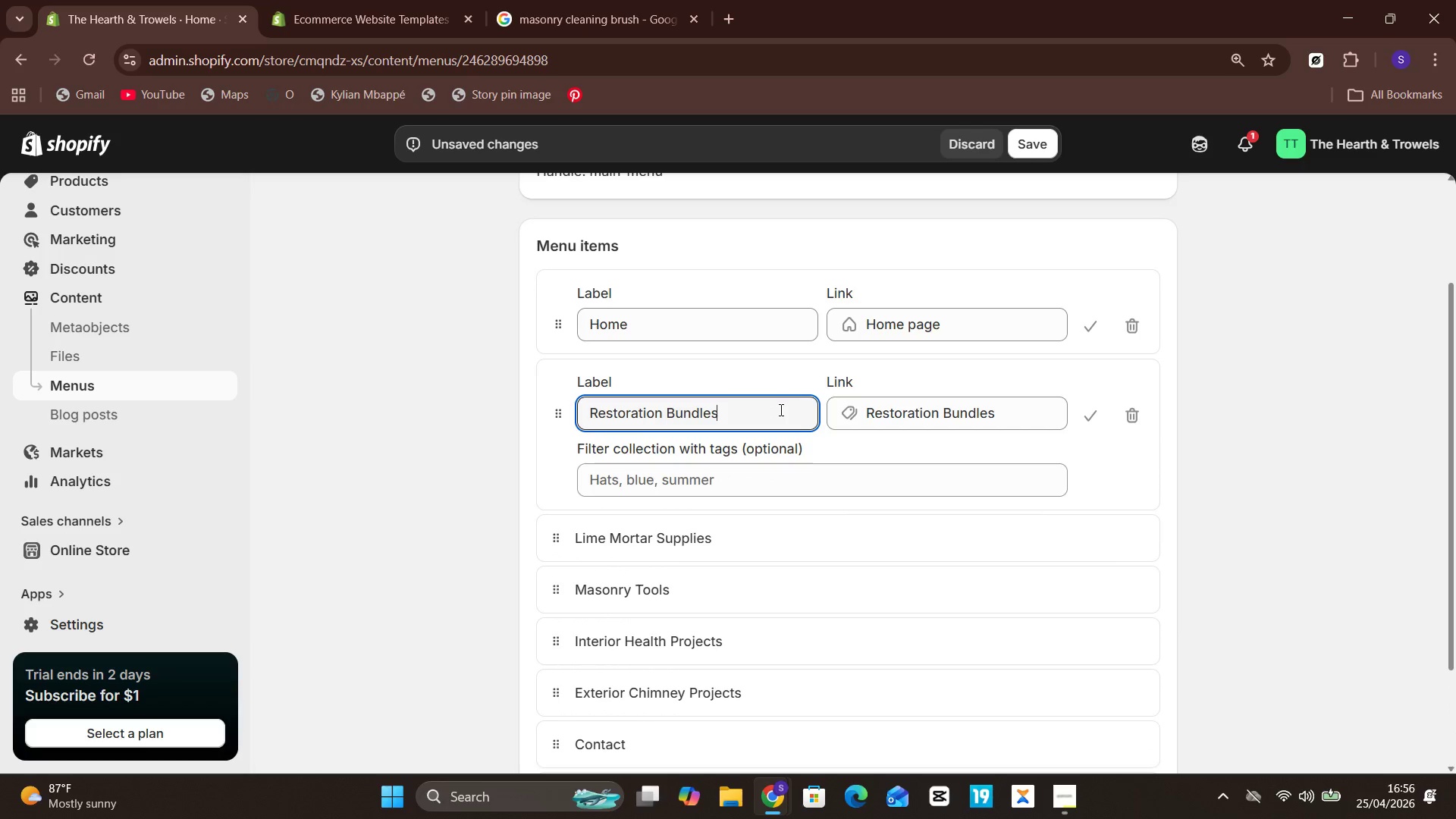 
left_click([1093, 320])
 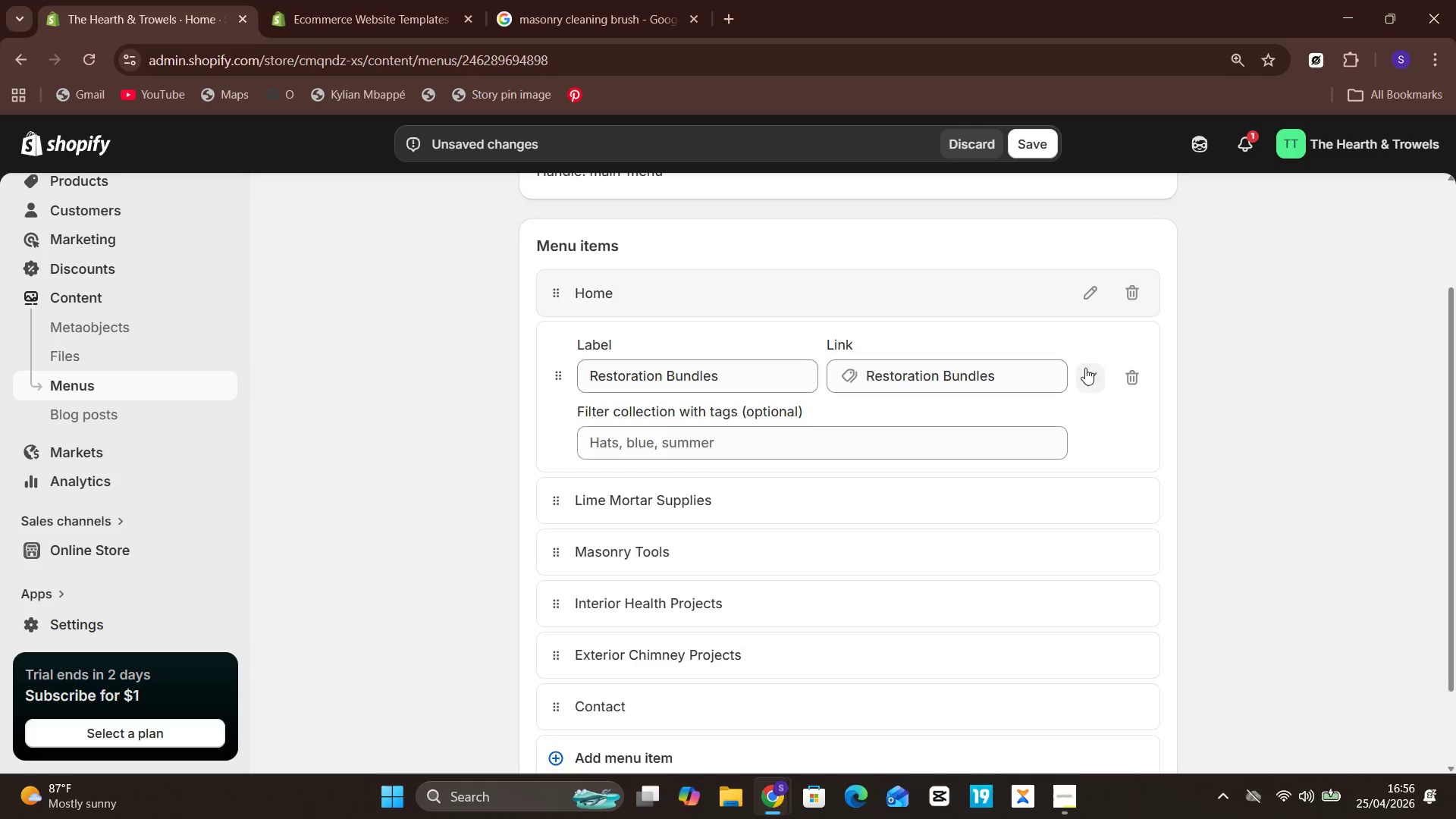 
left_click([1086, 370])
 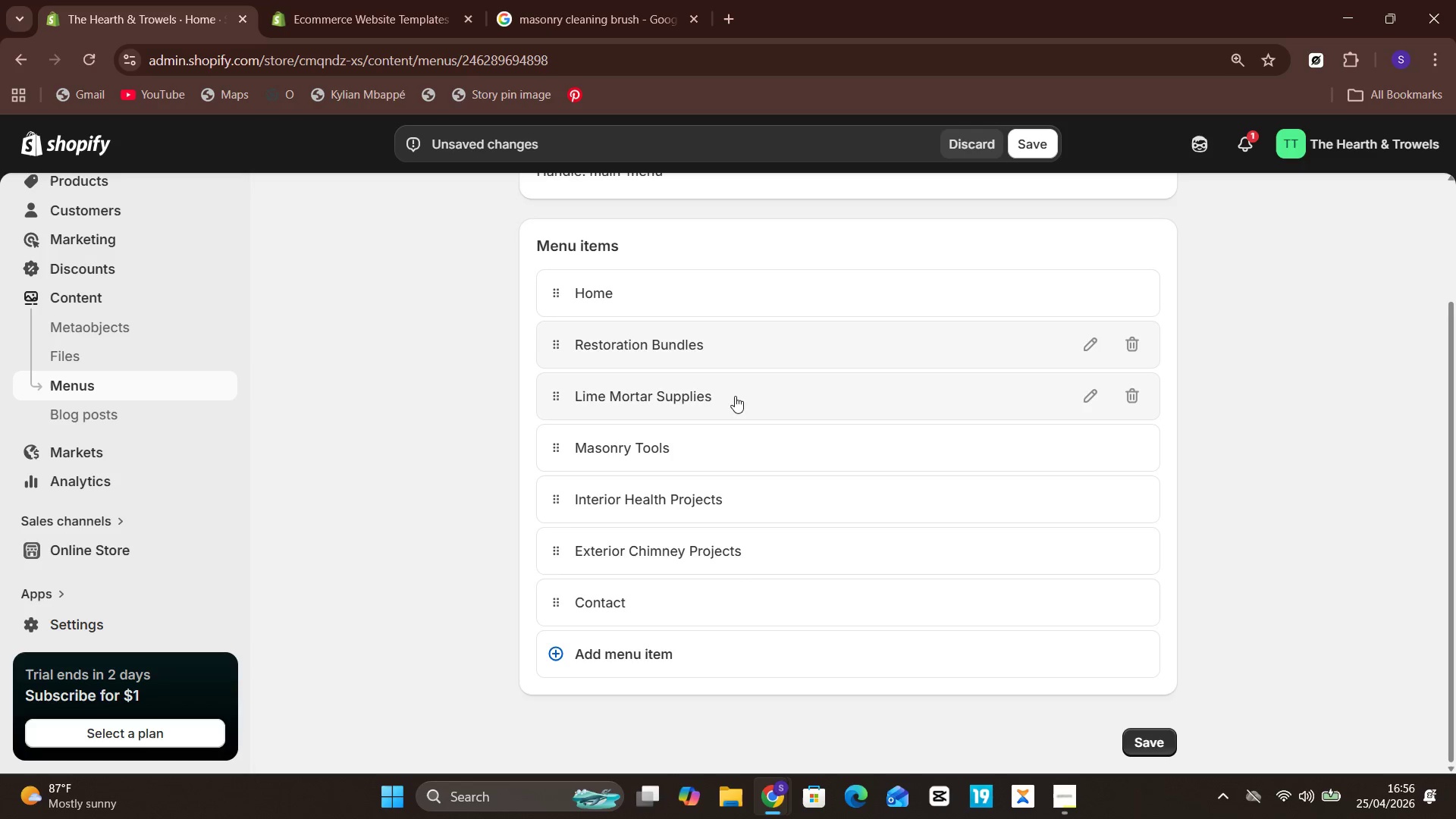 
left_click([692, 388])
 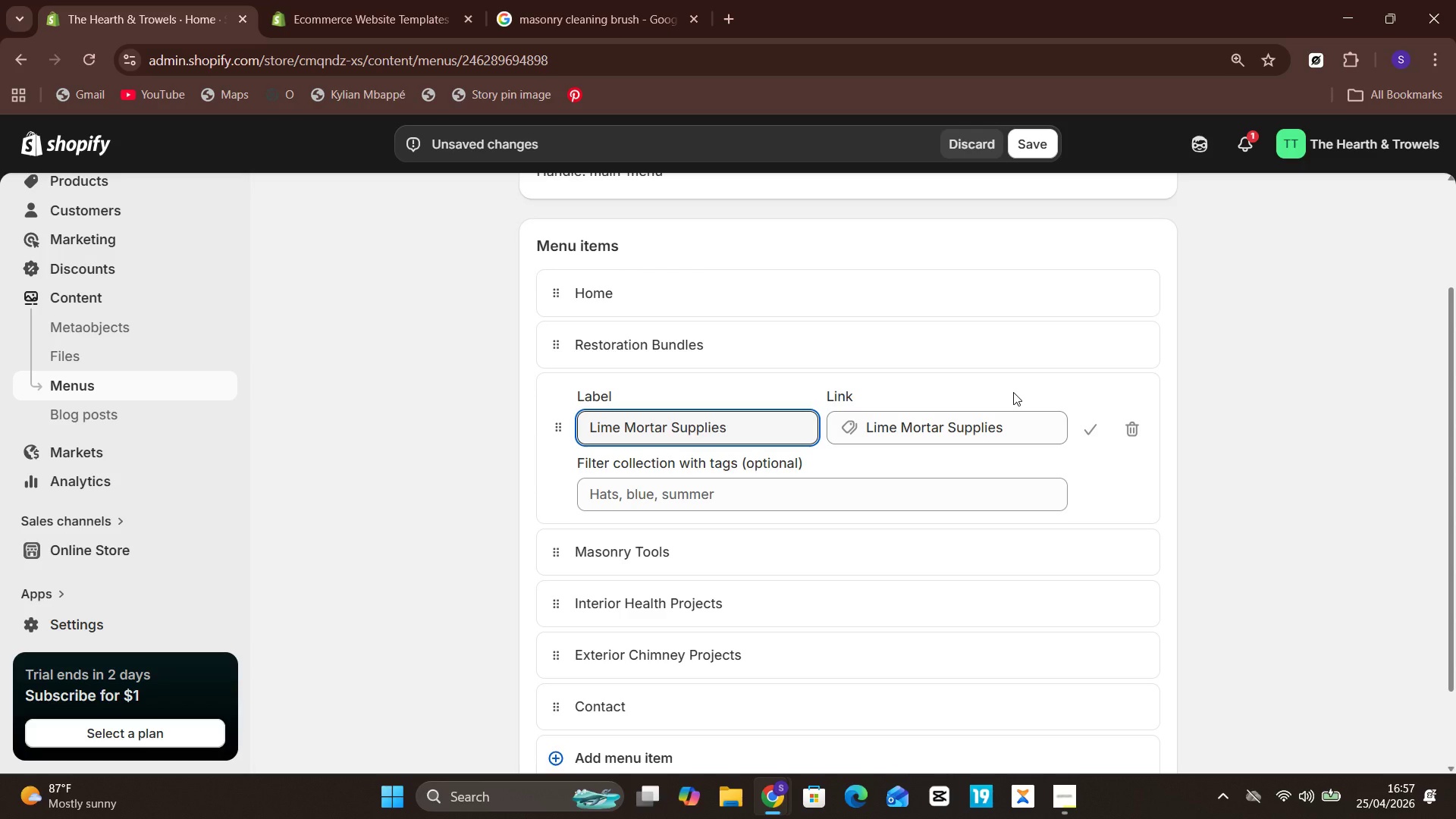 
wait(37.94)
 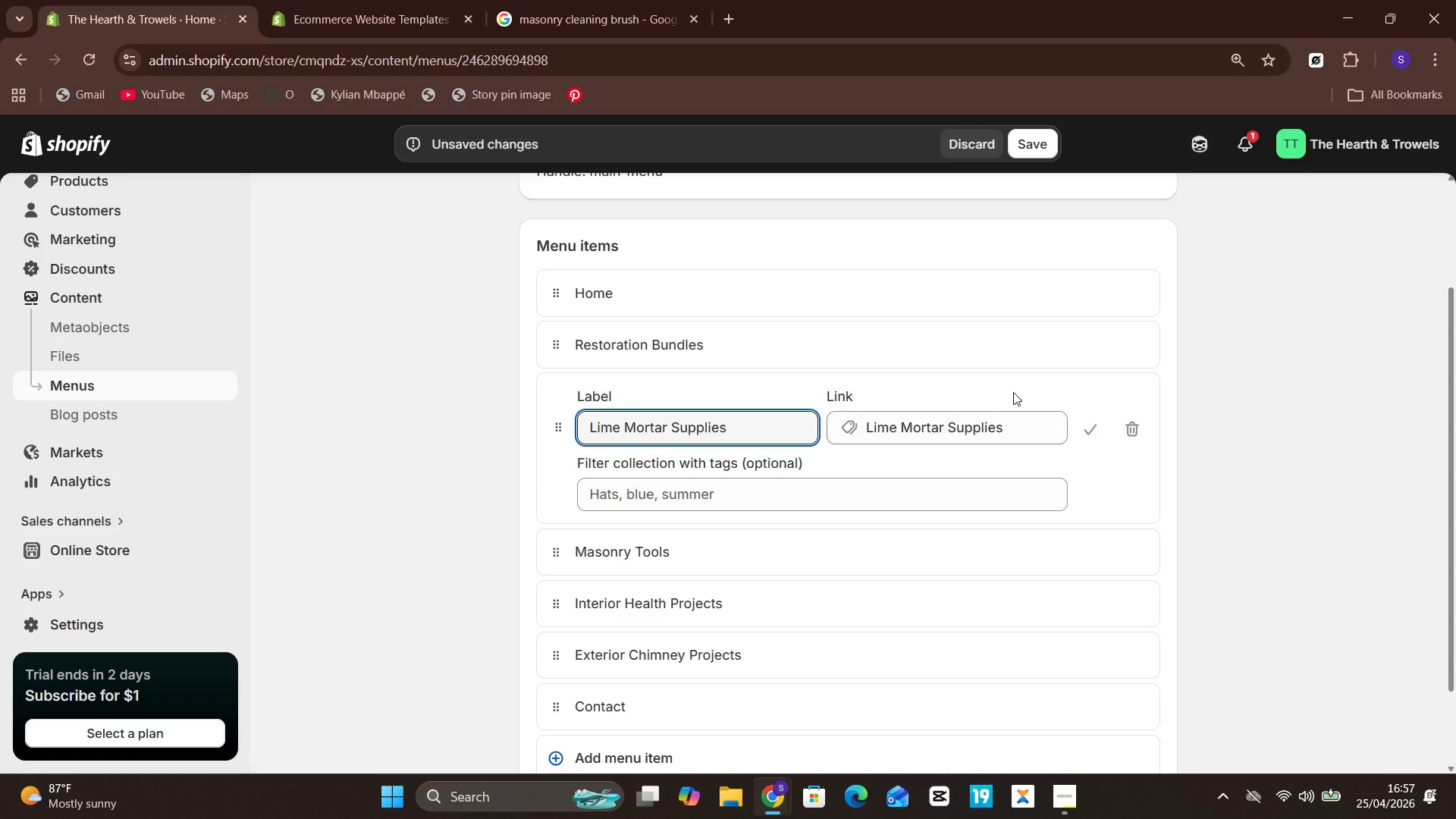 
left_click([1085, 432])
 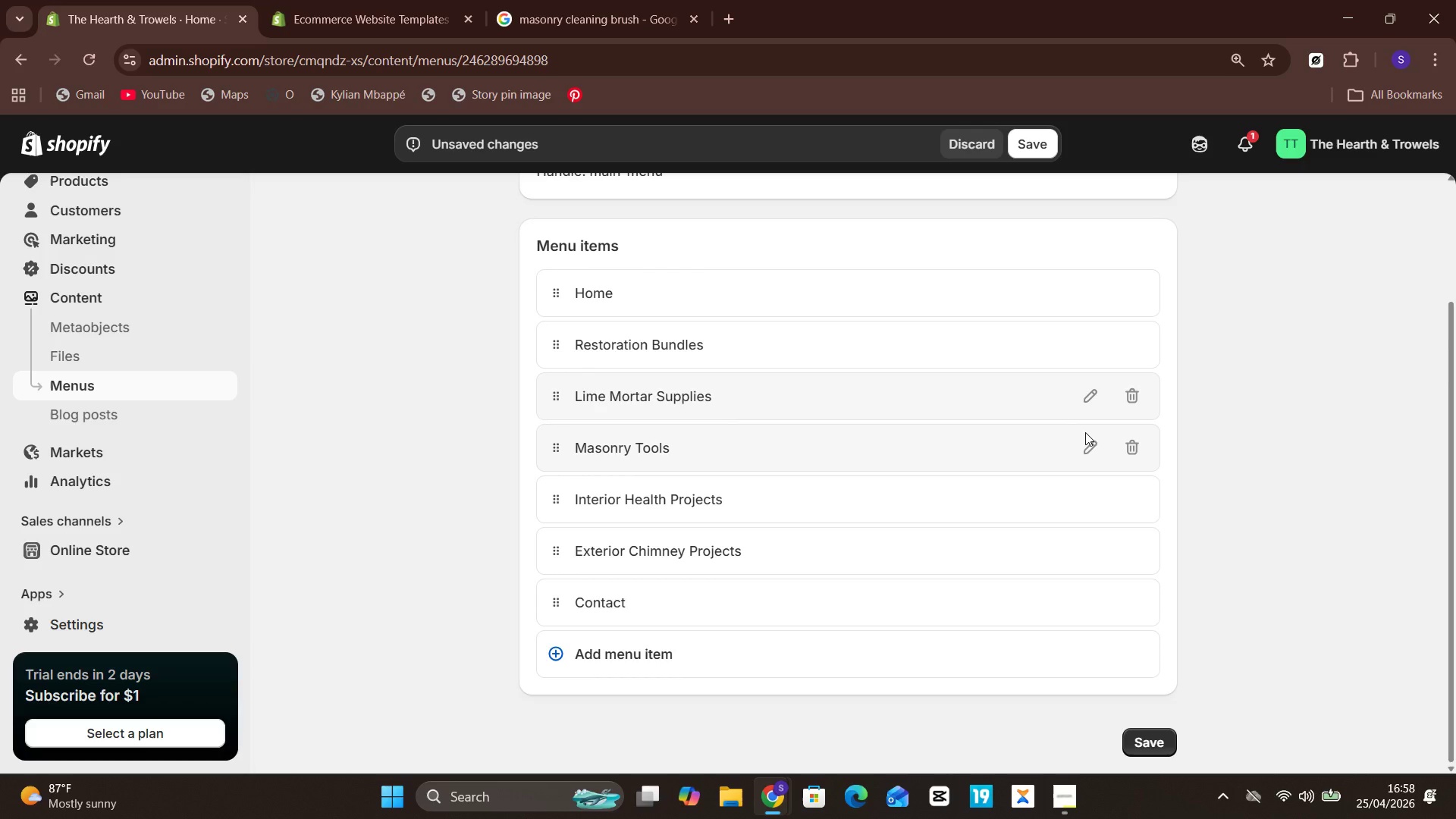 
wait(49.7)
 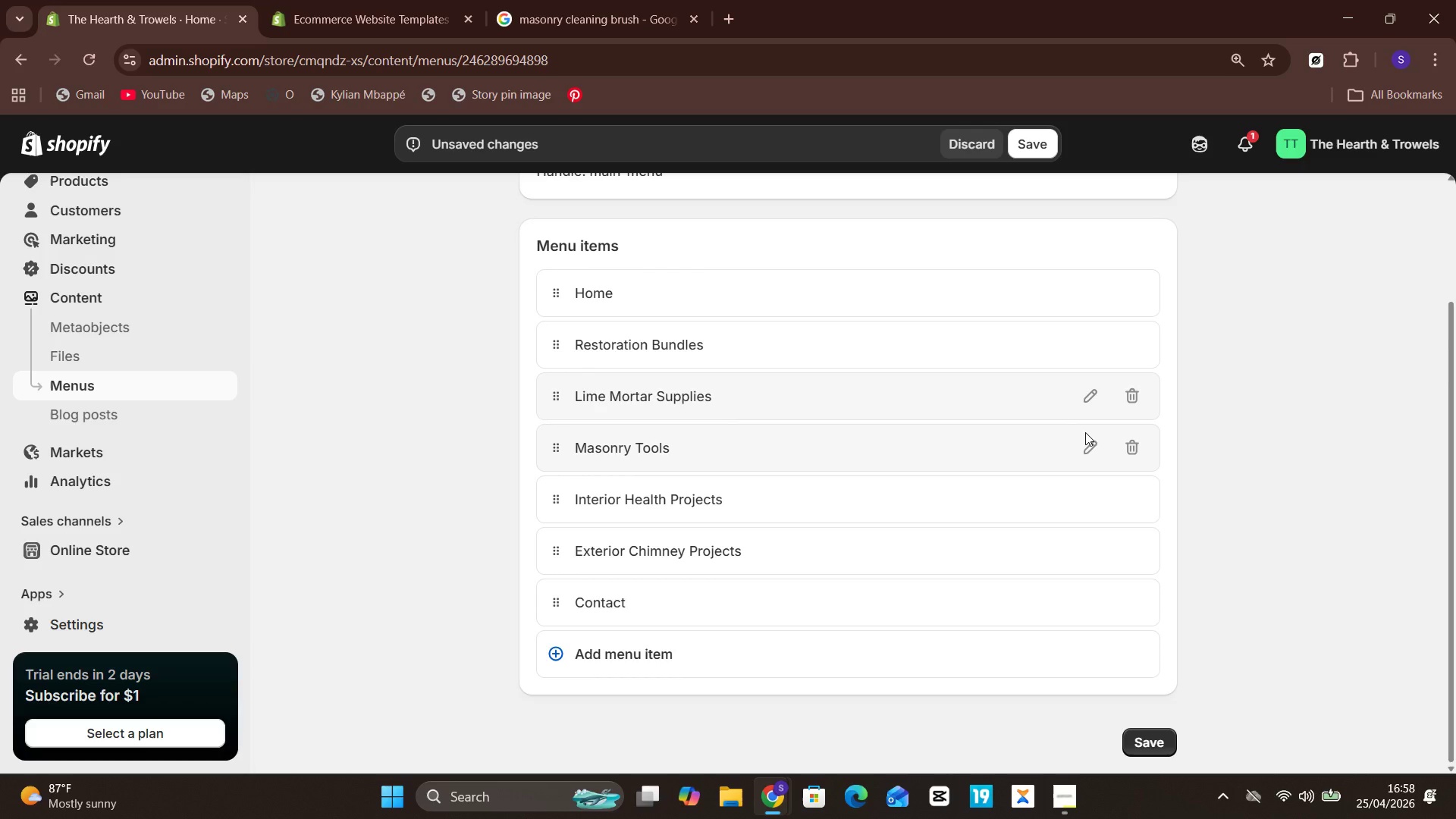 
left_click([792, 607])
 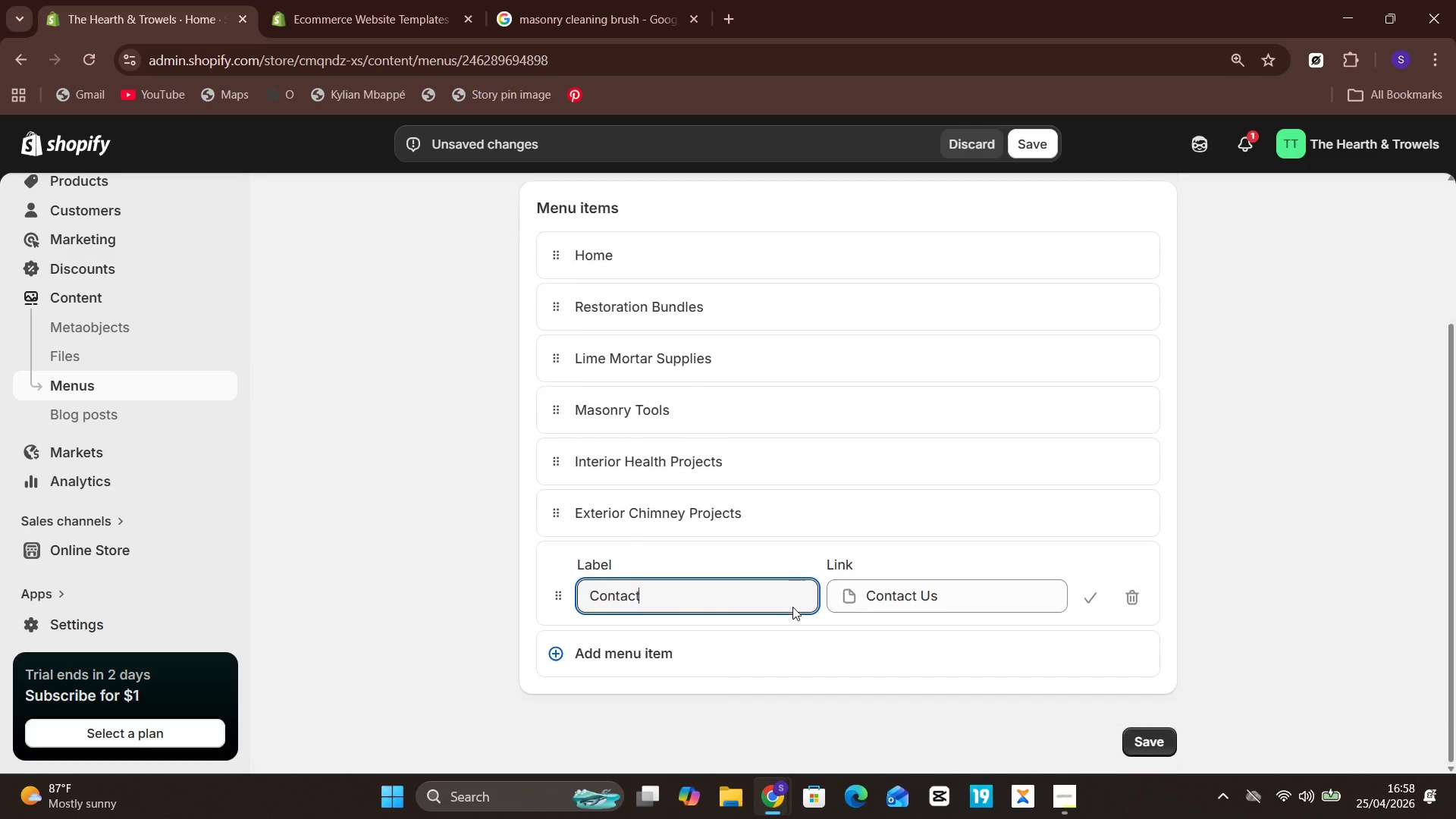 
wait(6.55)
 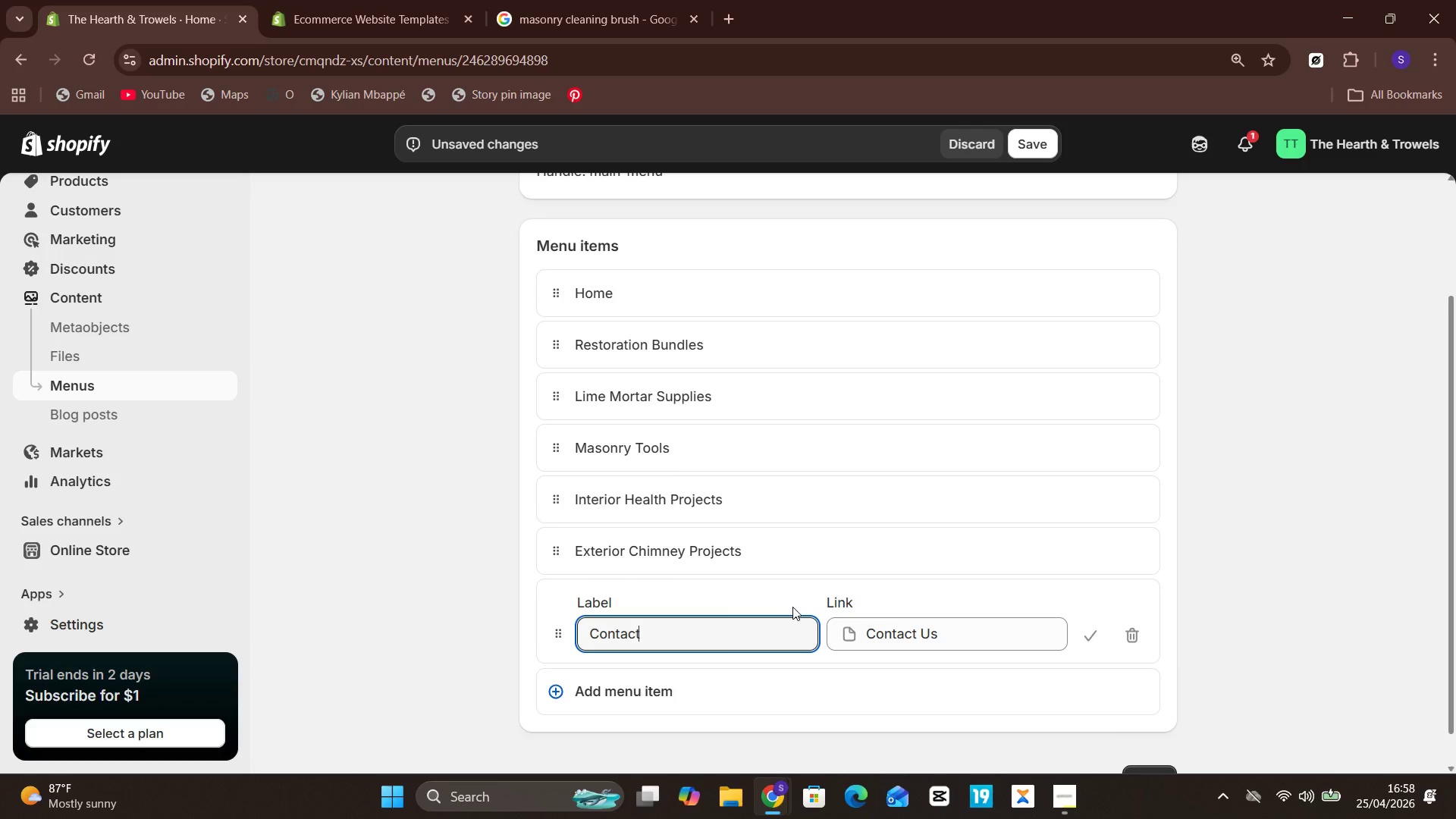 
left_click([716, 518])
 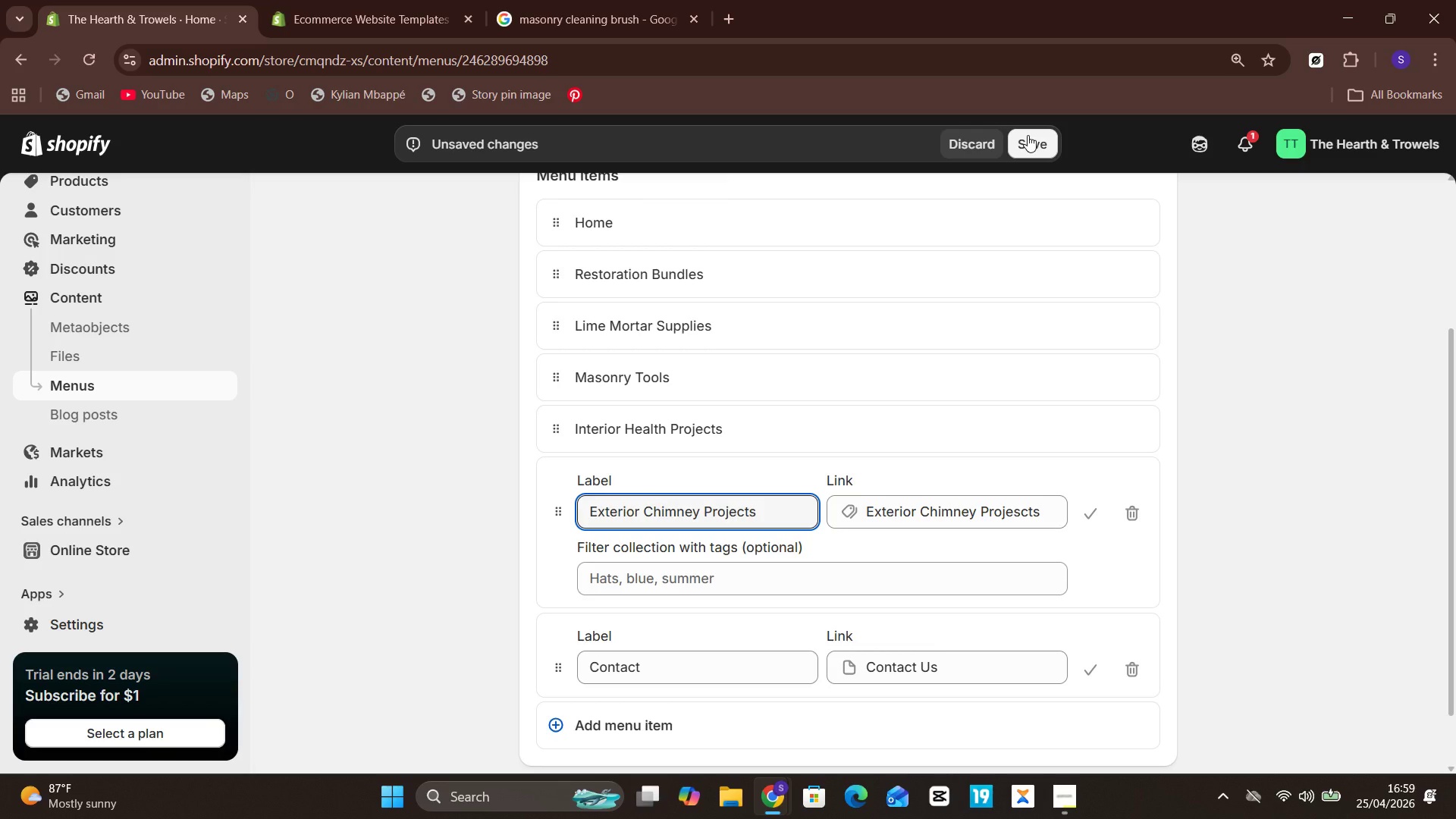 
wait(69.48)
 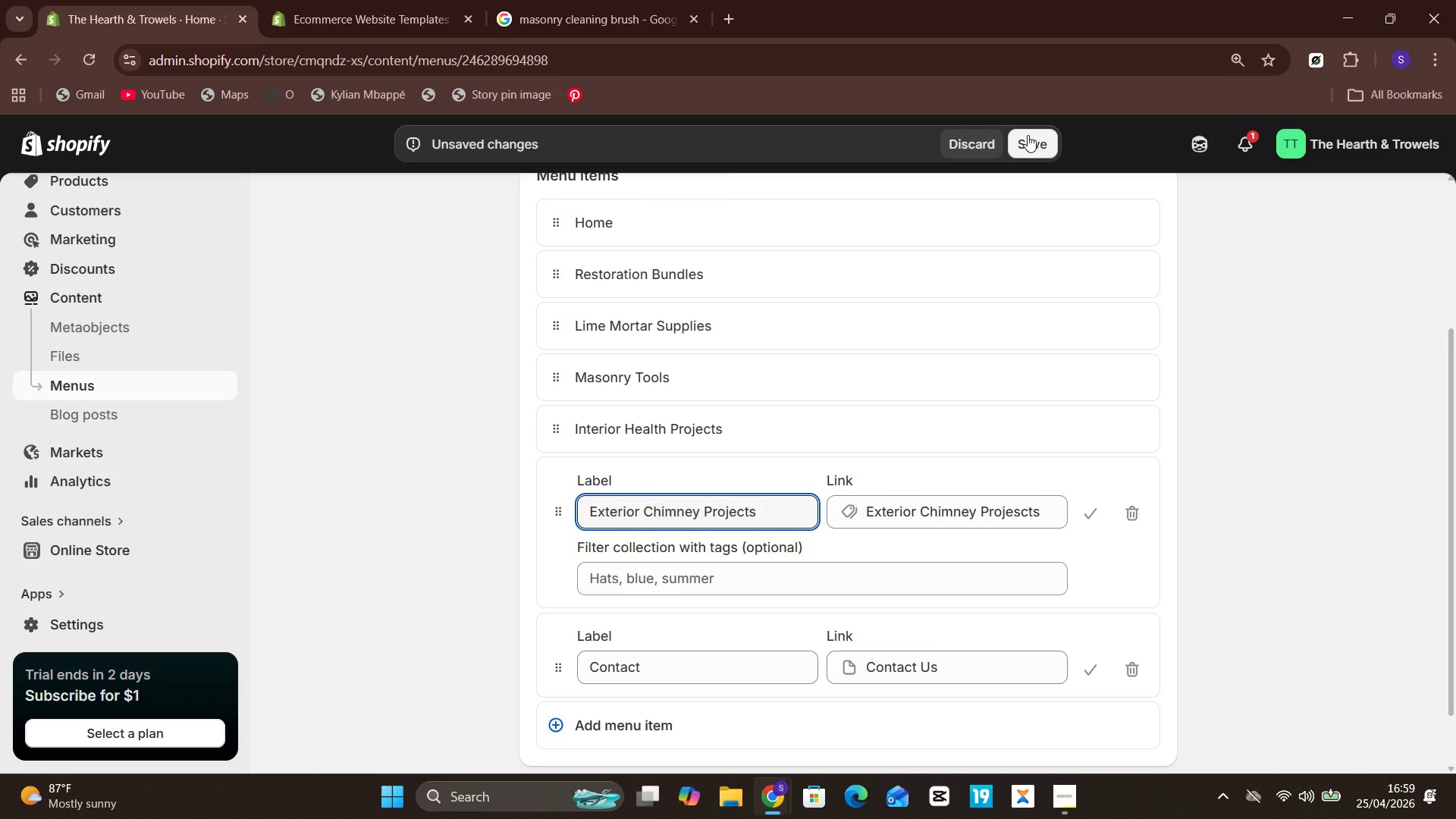 
left_click([1028, 135])
 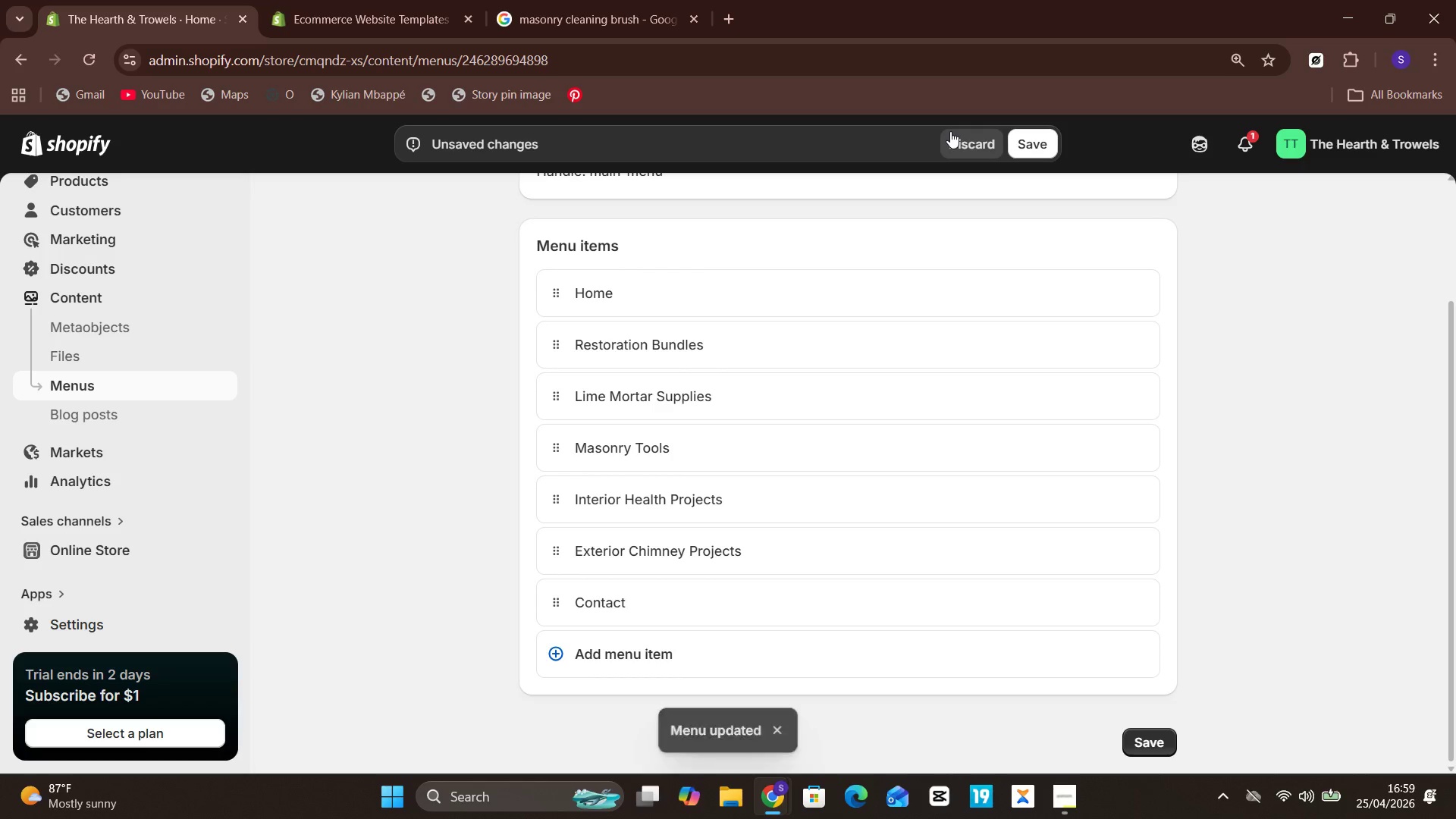 
wait(7.86)
 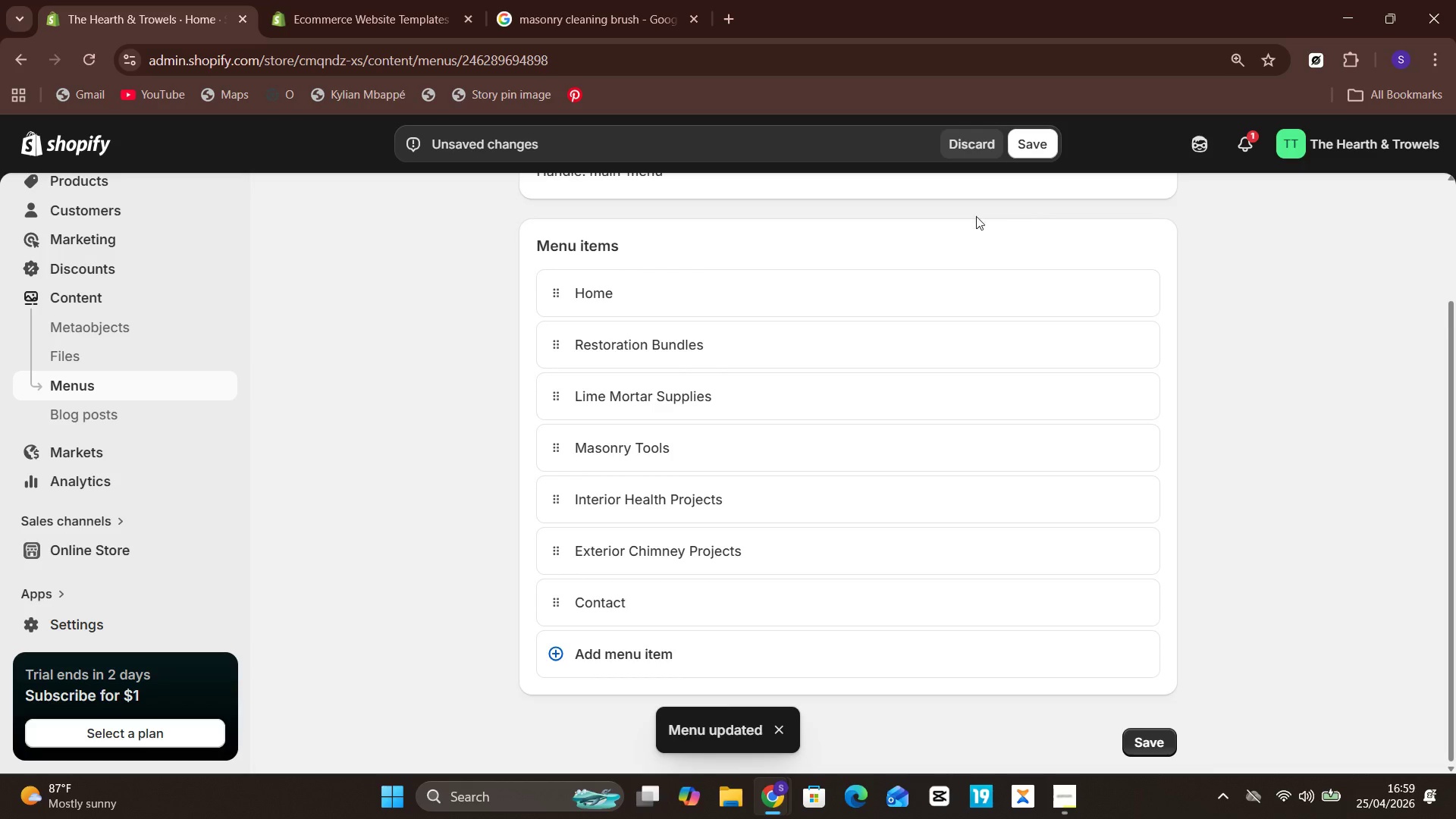 
left_click([1047, 140])
 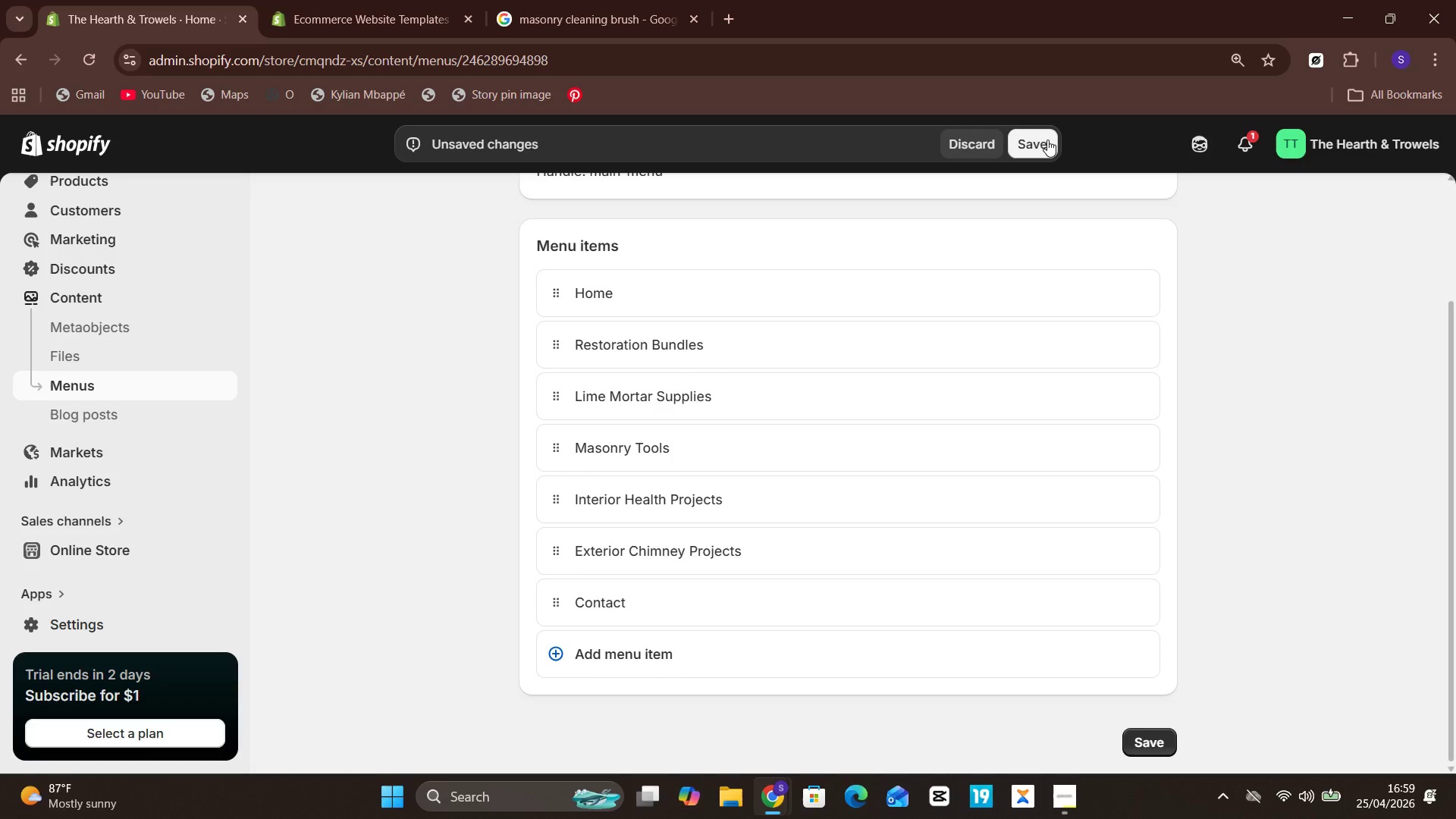 
wait(30.09)
 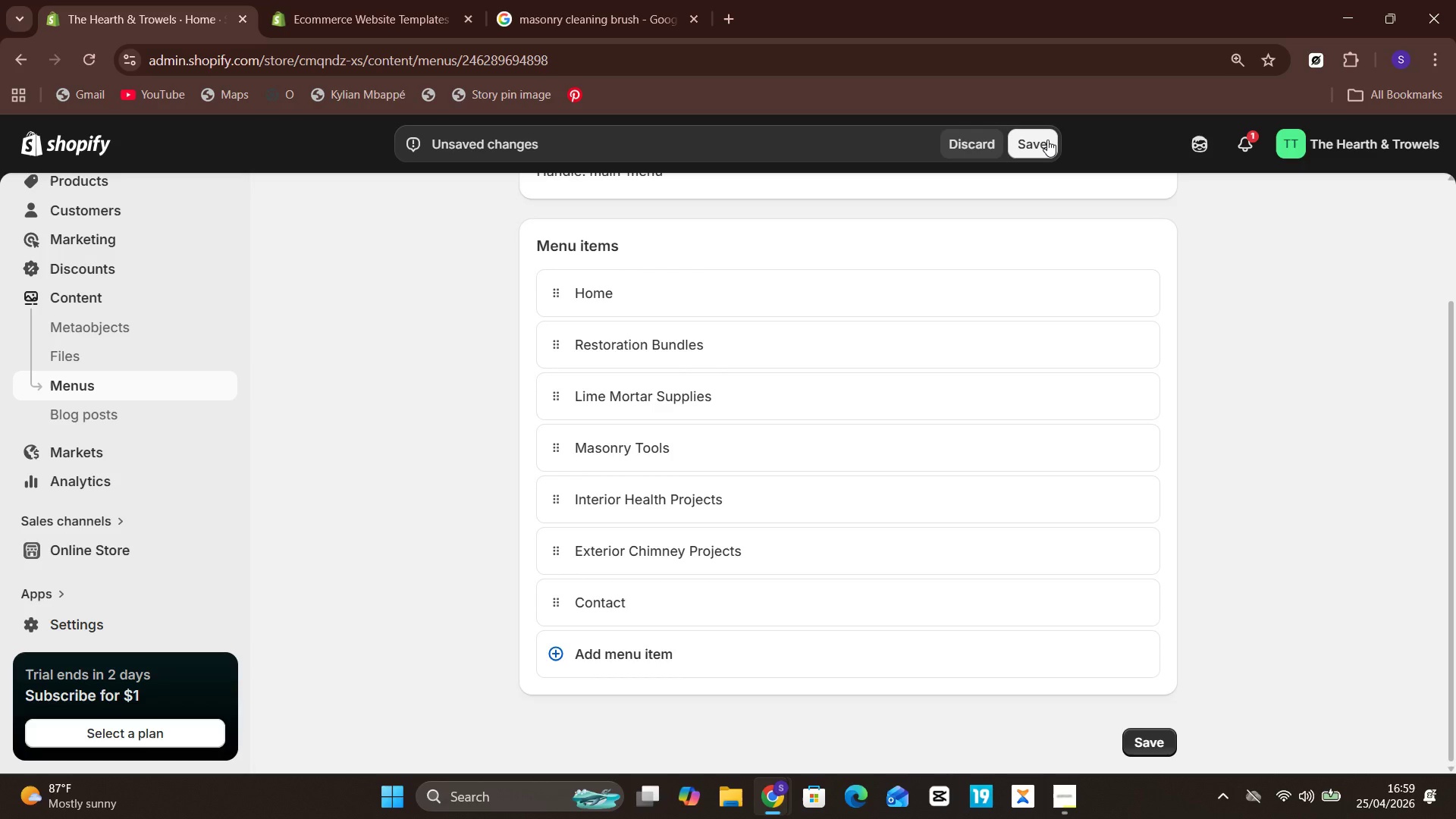 
mouse_move([1098, 767])
 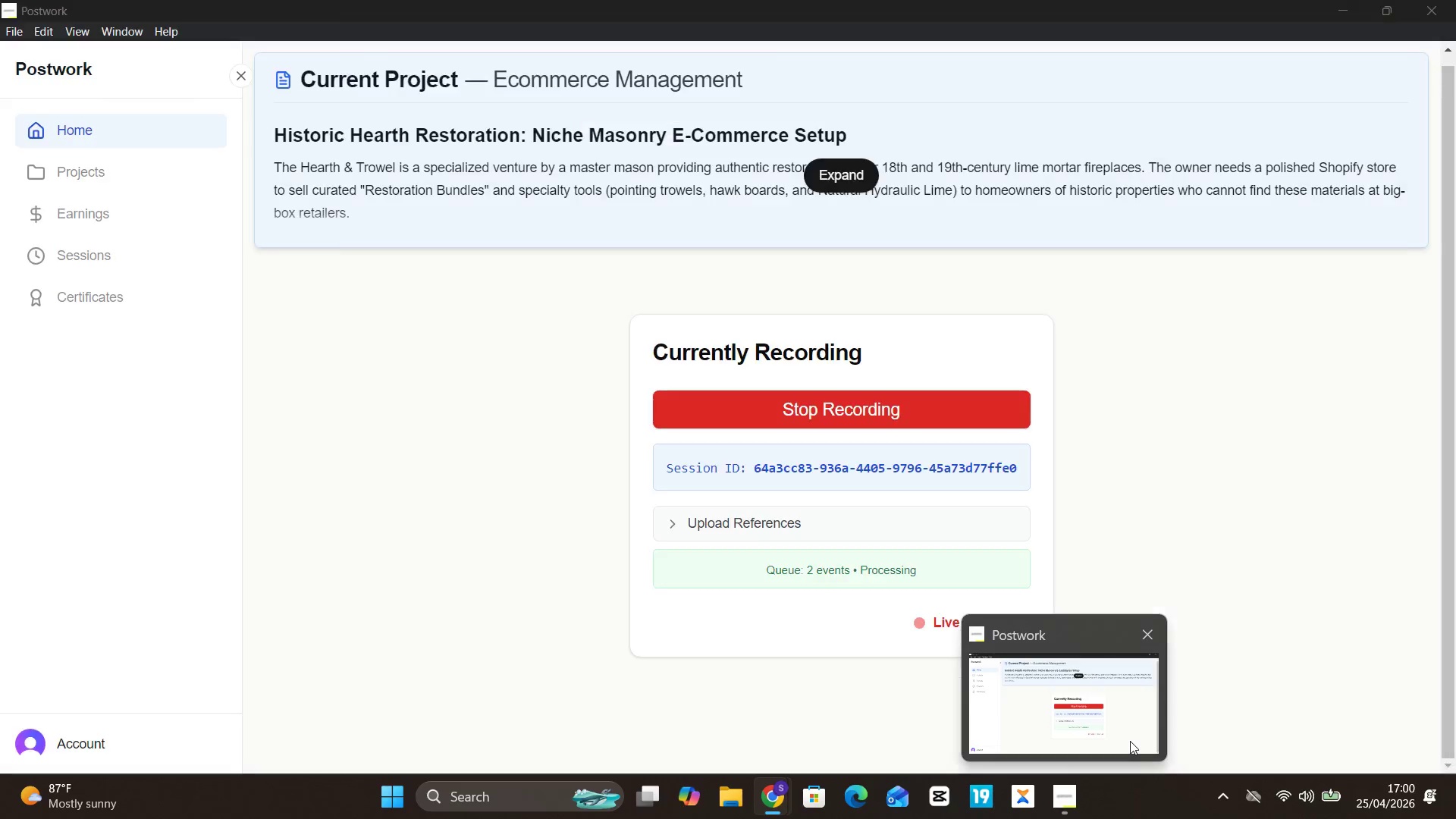 
left_click([1130, 741])